 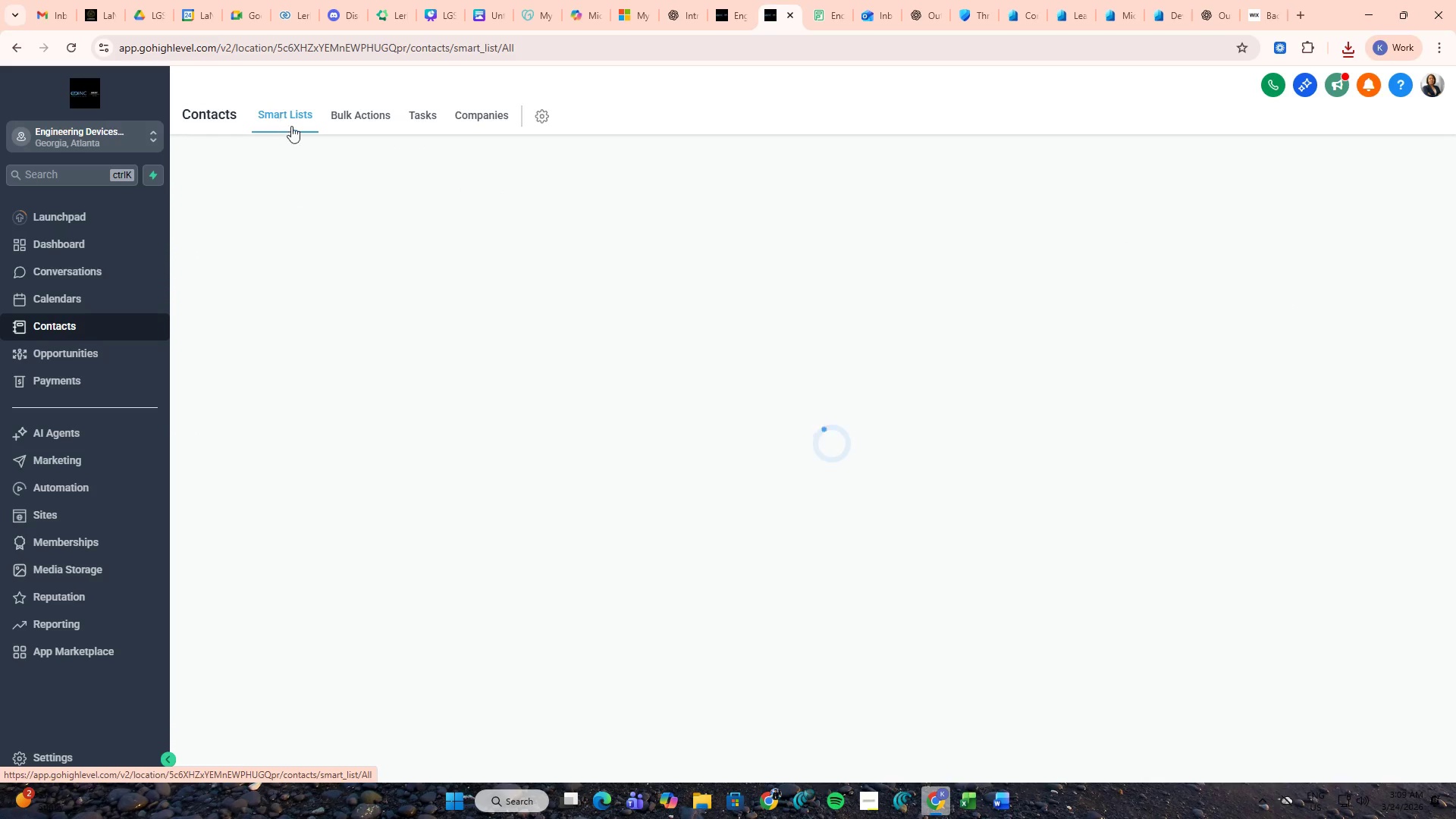 
left_click([811, 197])
 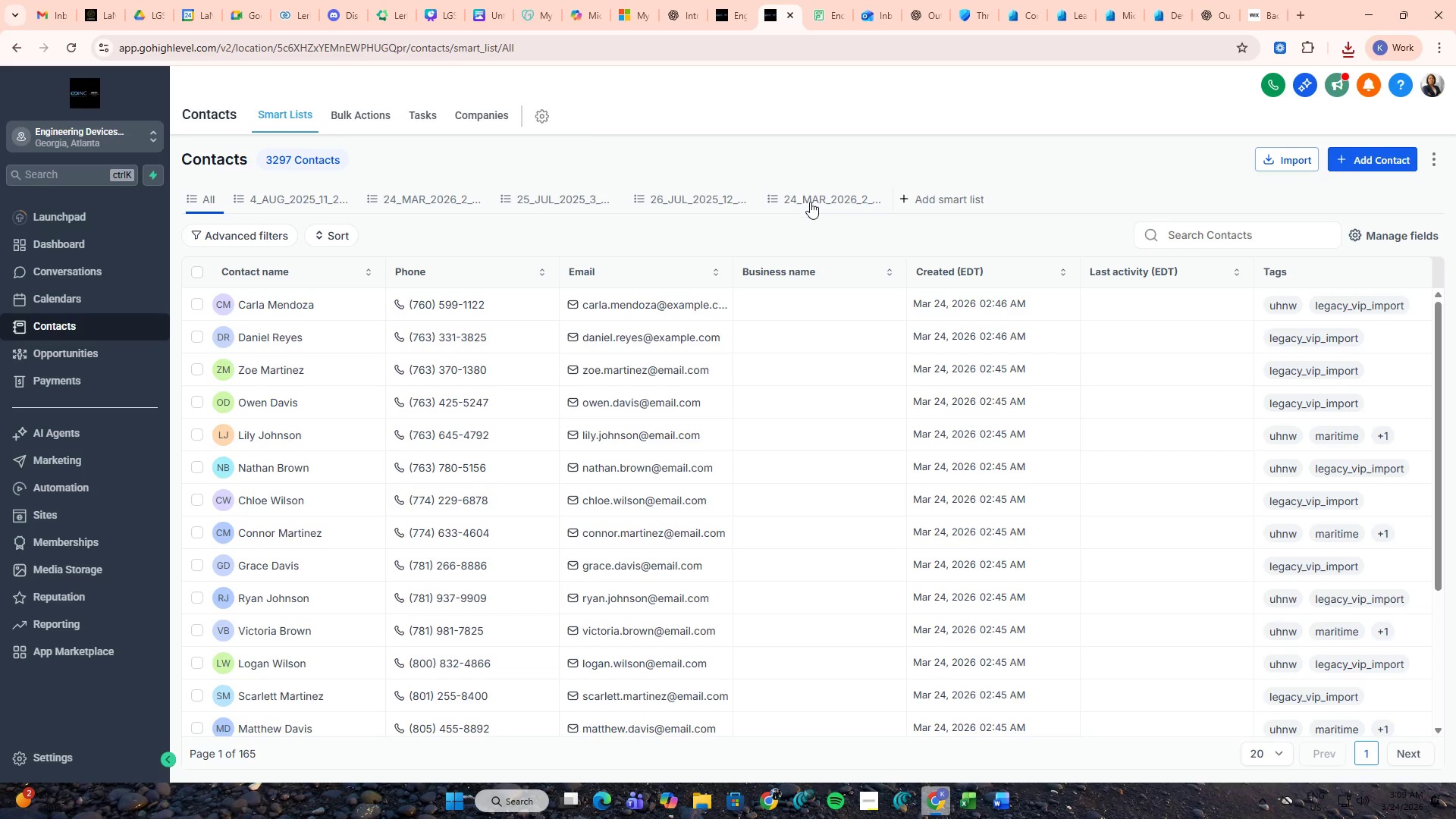 
left_click([808, 205])
 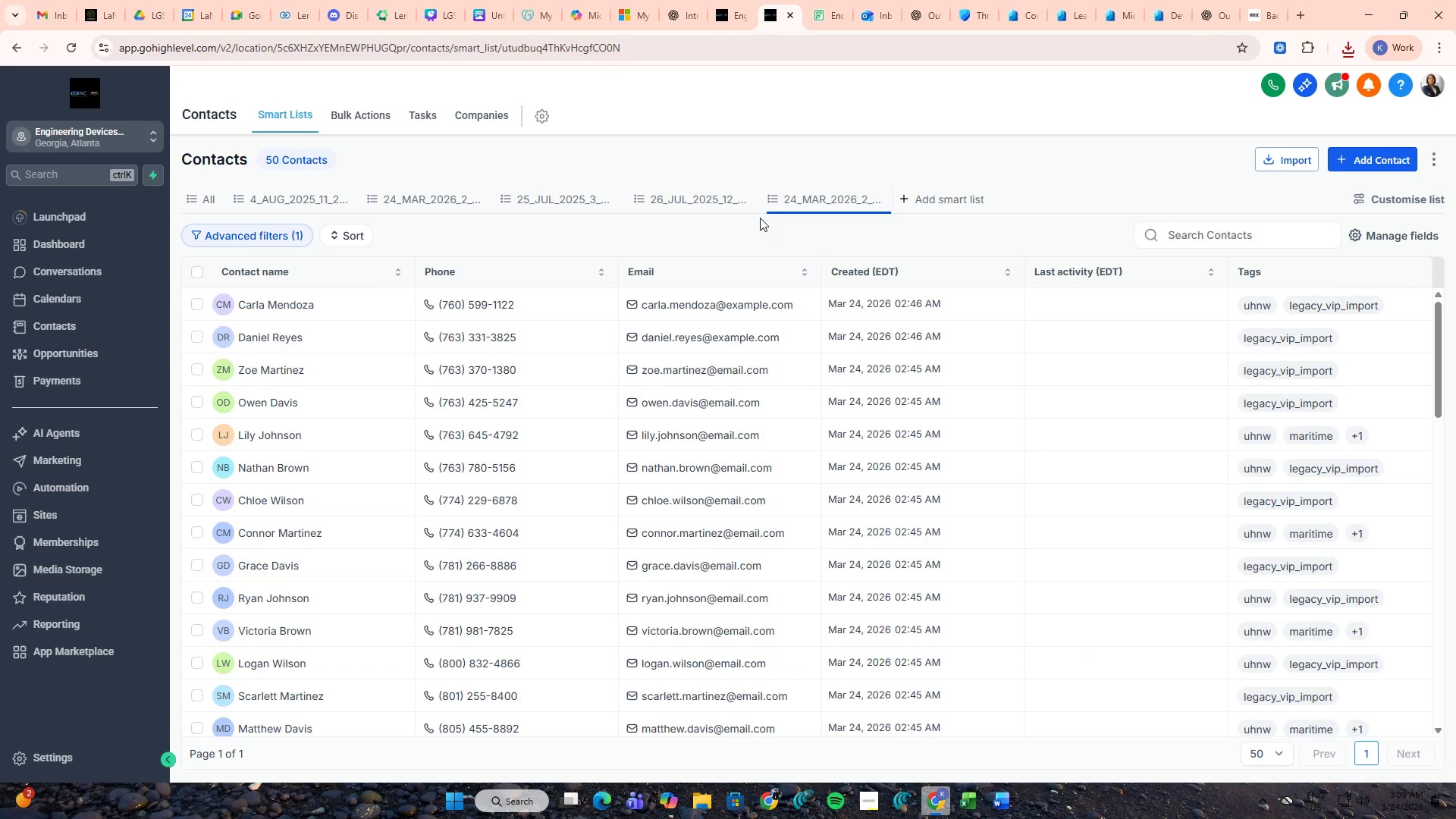 
left_click([194, 271])
 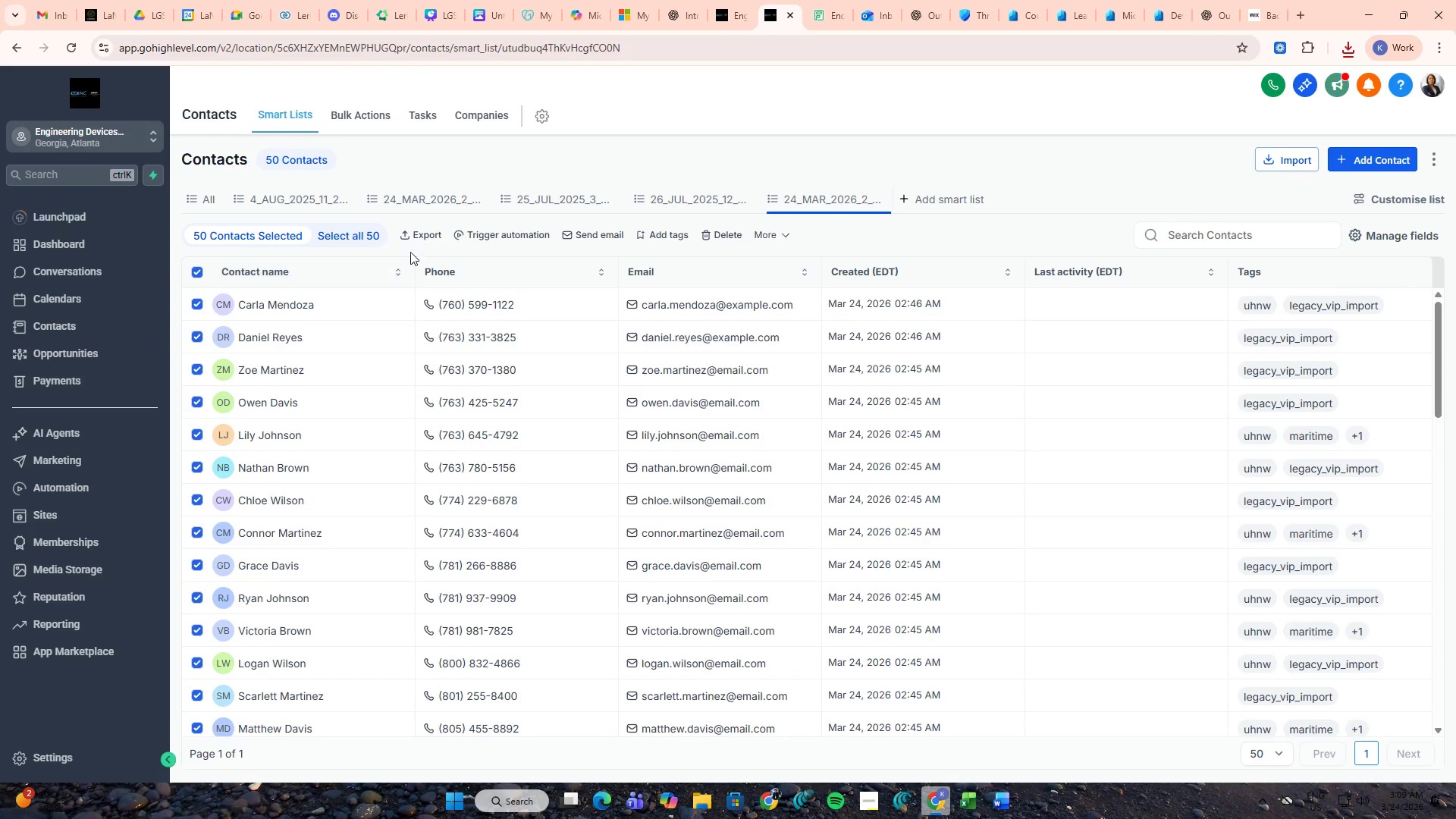 
left_click([428, 237])
 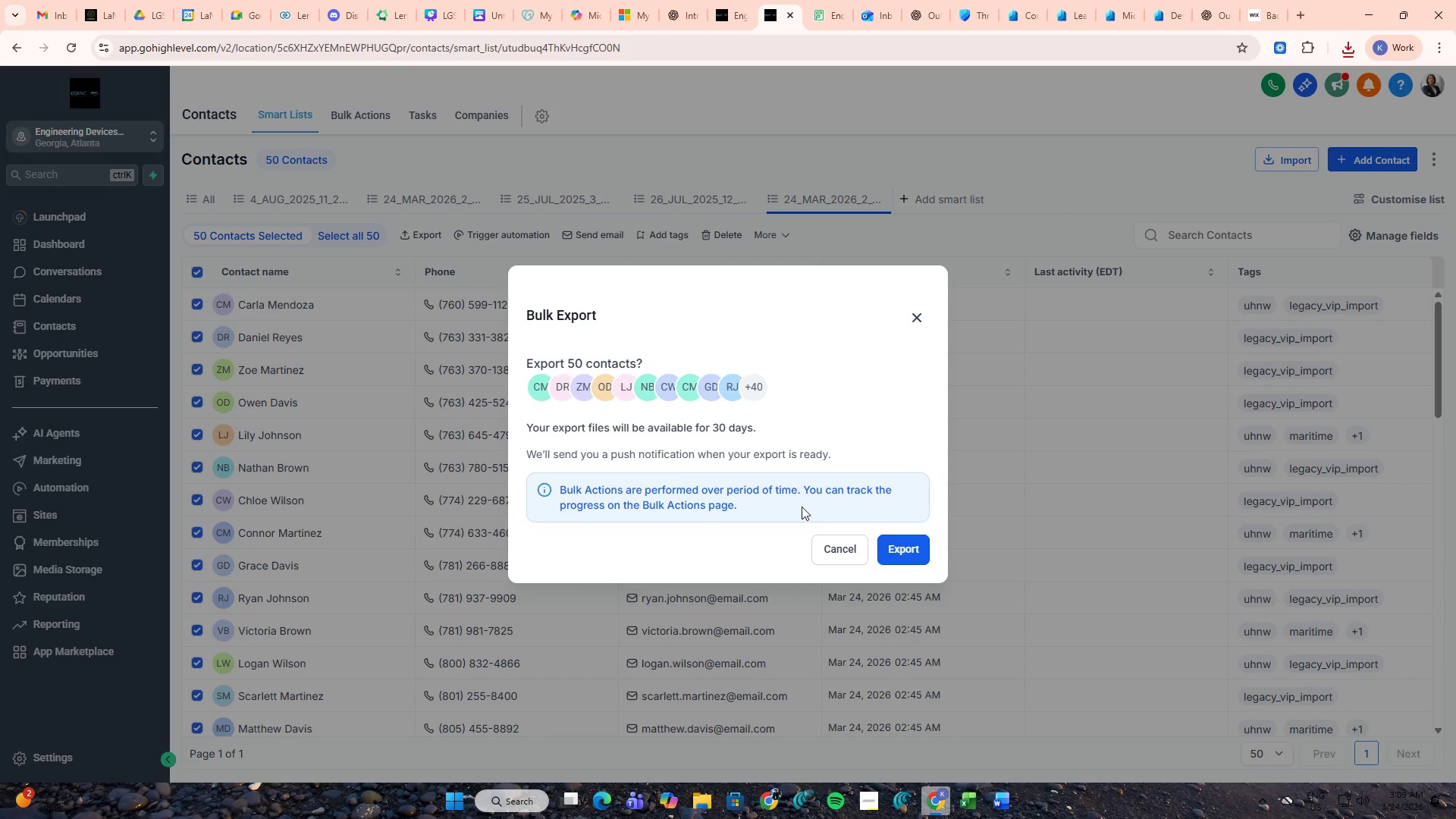 
left_click([896, 554])
 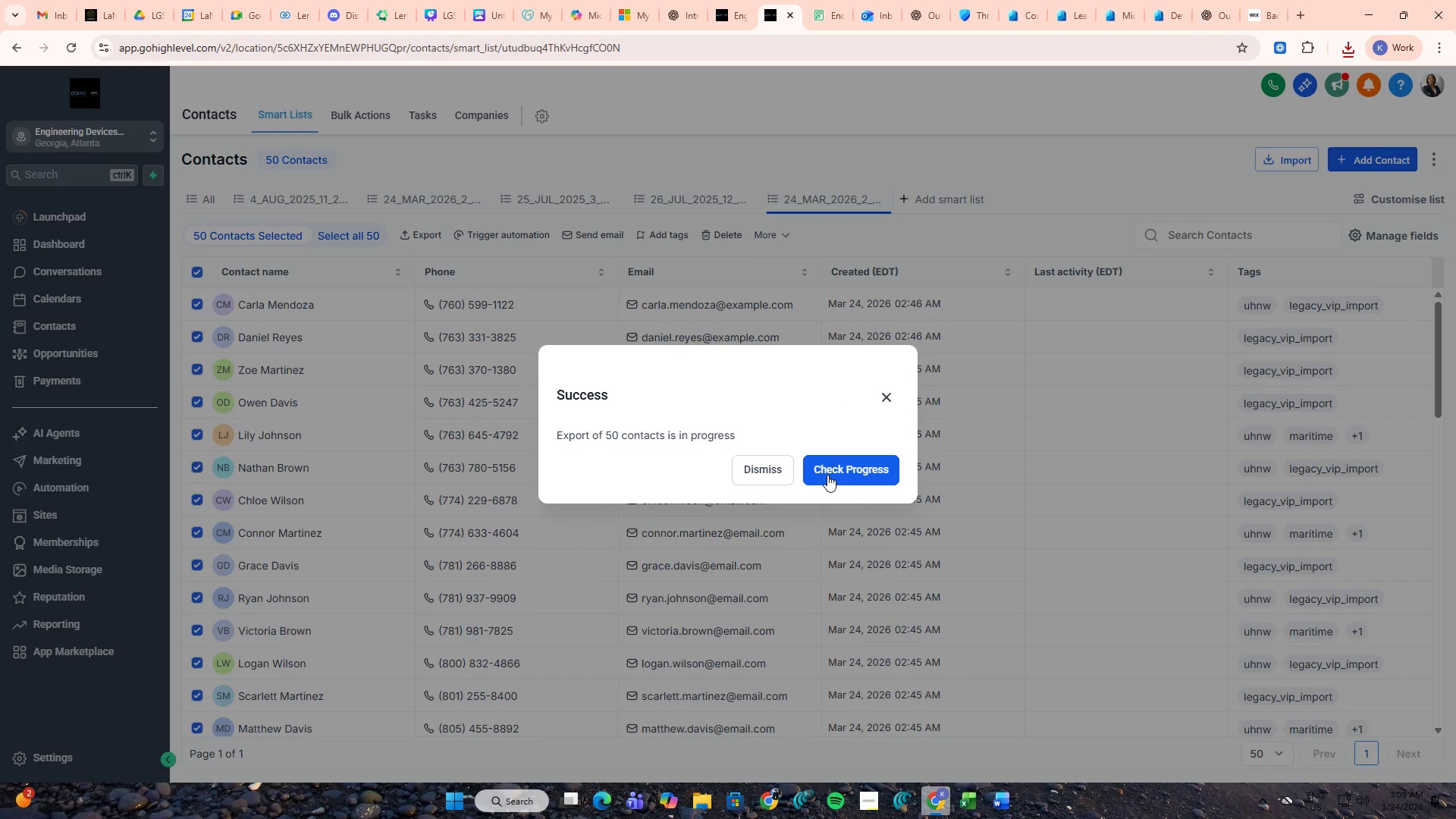 
left_click([827, 475])
 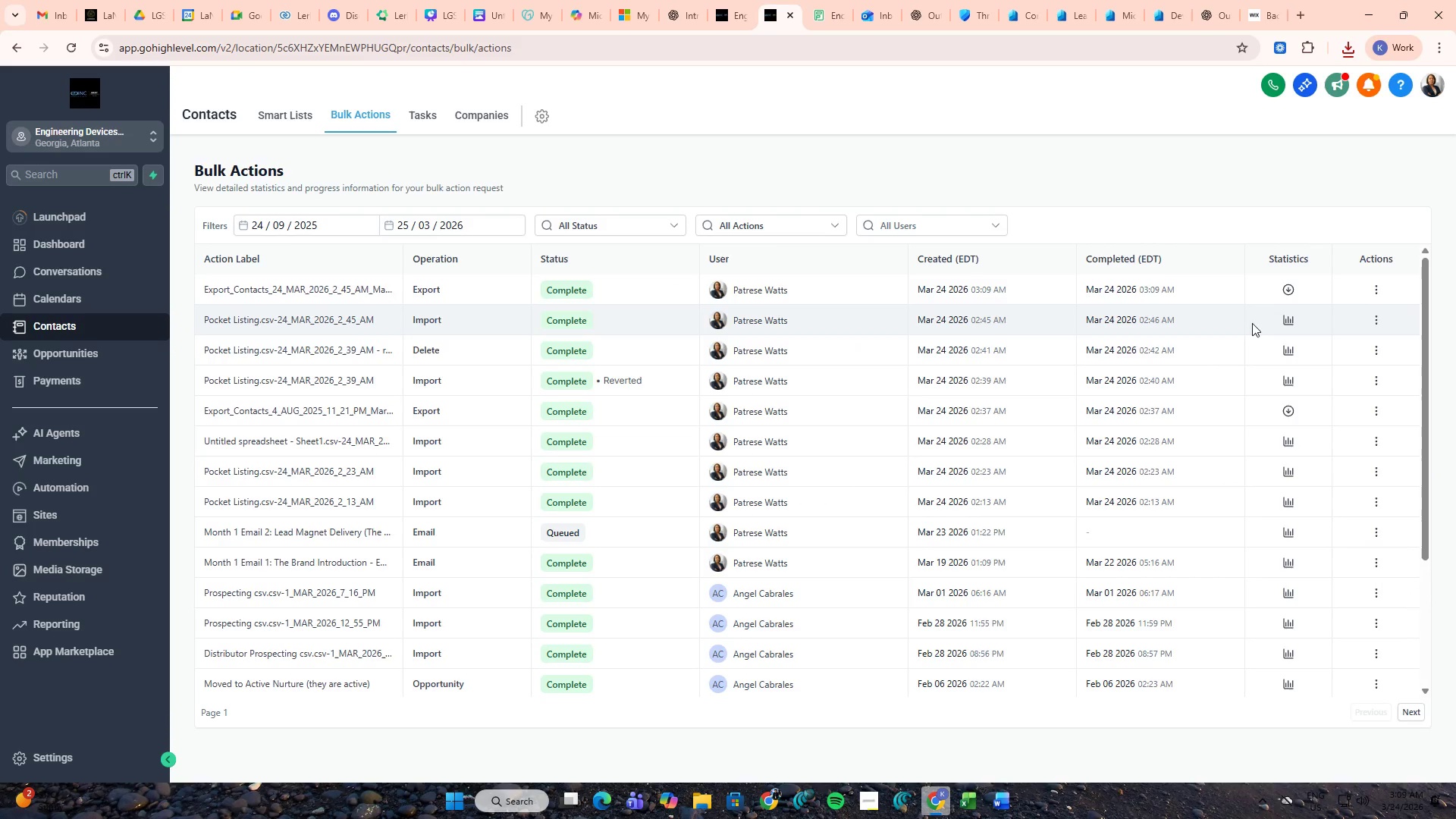 
left_click([1291, 290])
 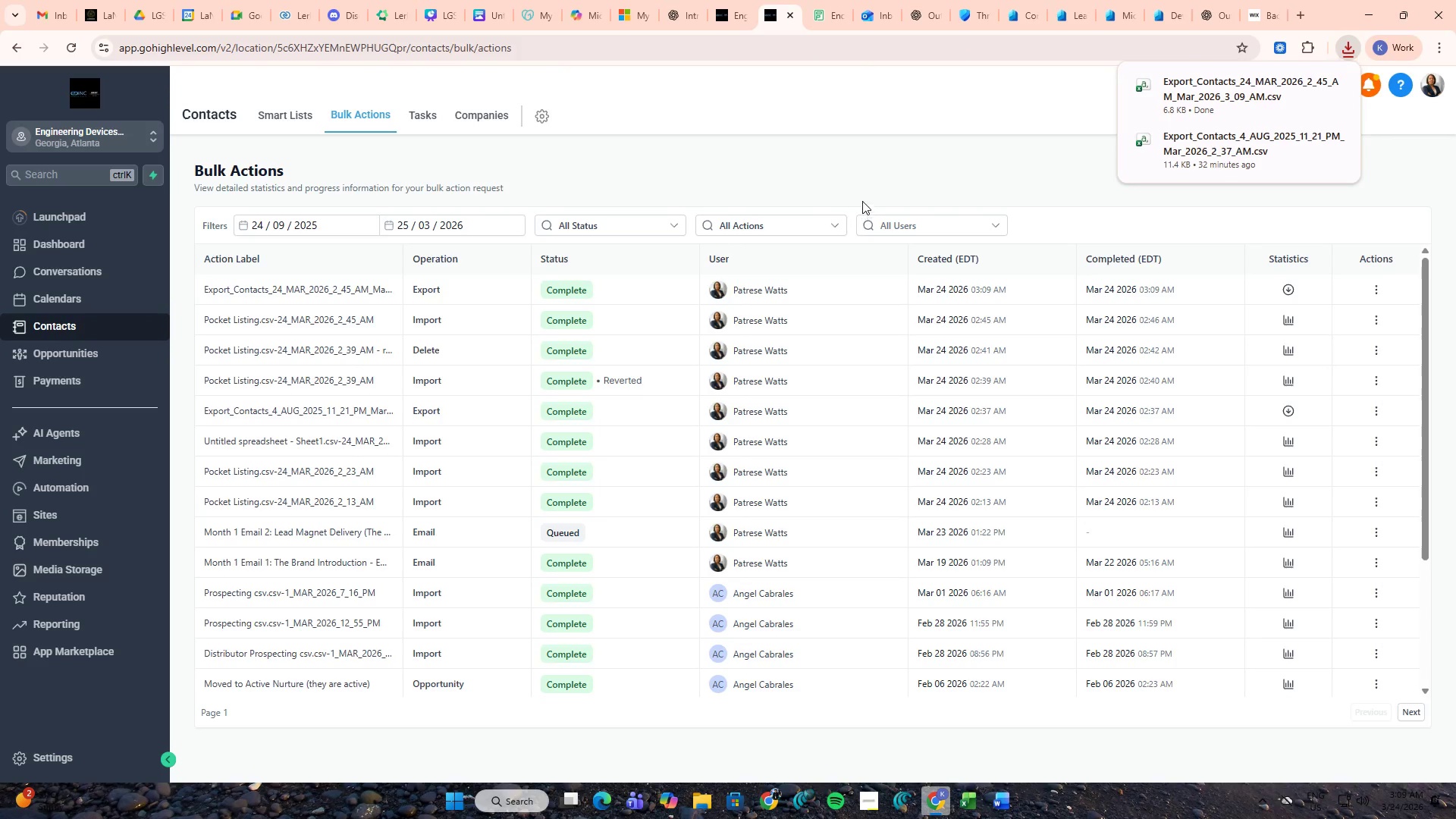 
left_click([1179, 99])
 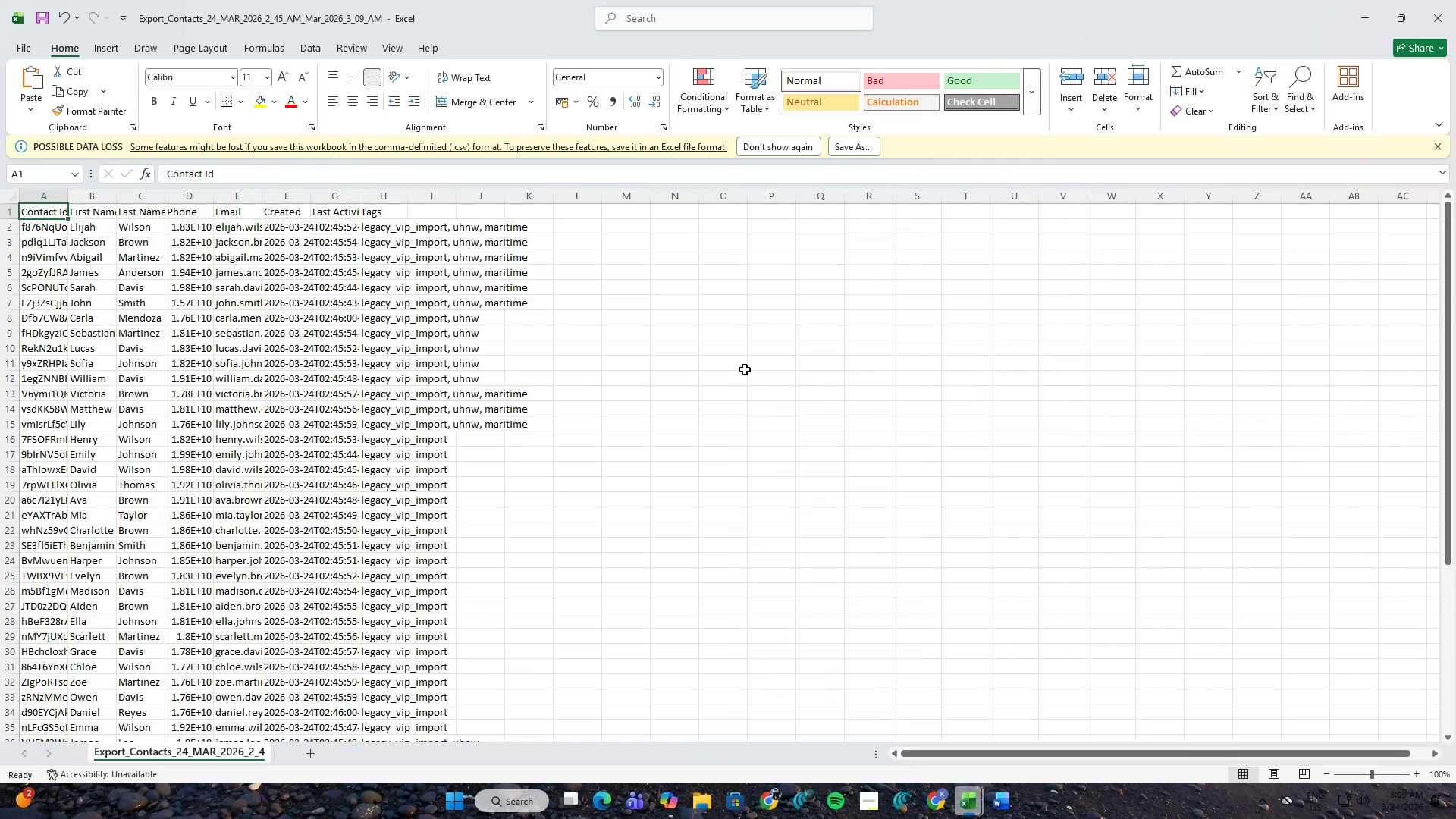 
scroll: coordinate [726, 411], scroll_direction: down, amount: 8.0
 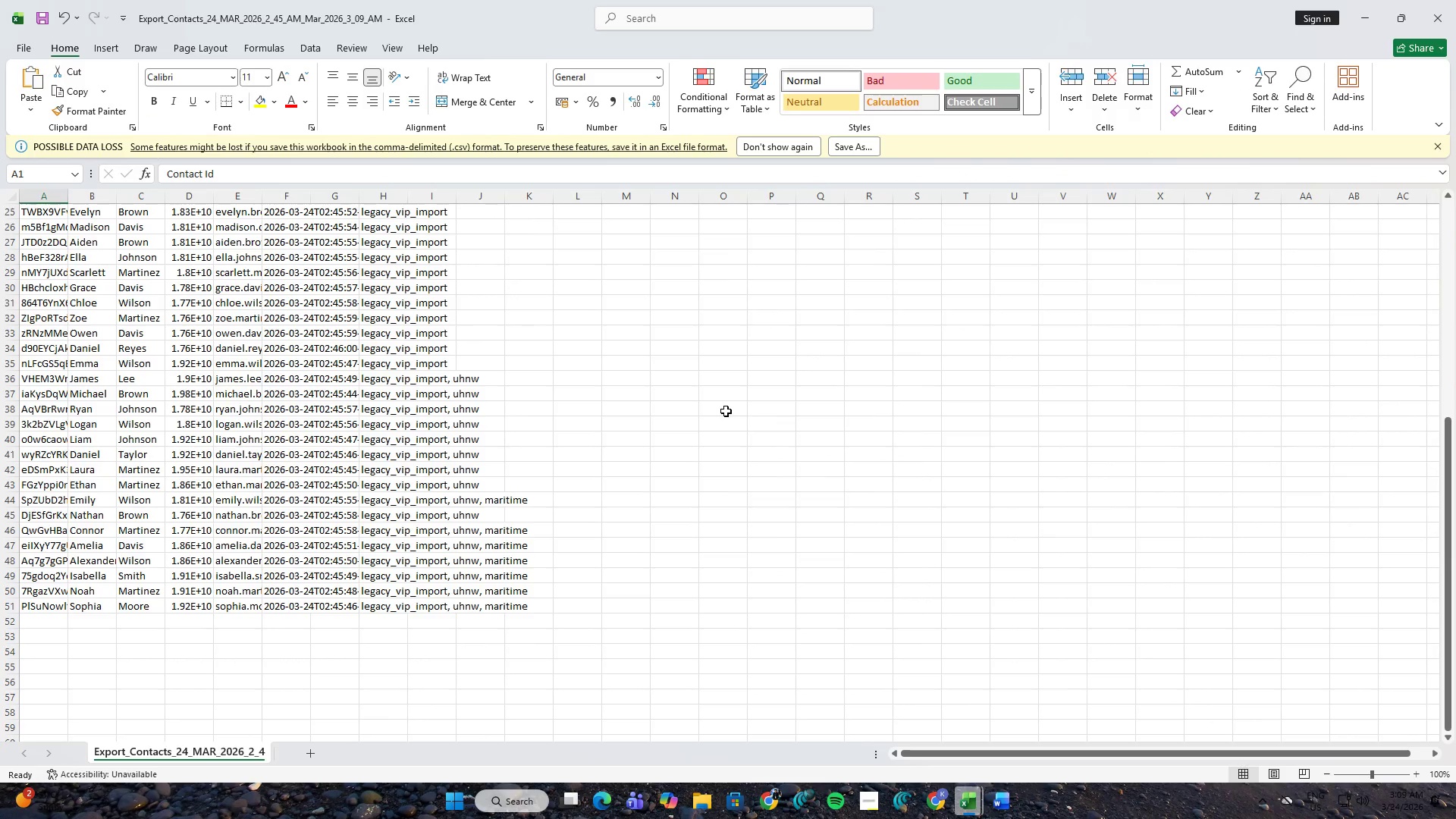 
scroll: coordinate [726, 411], scroll_direction: up, amount: 12.0
 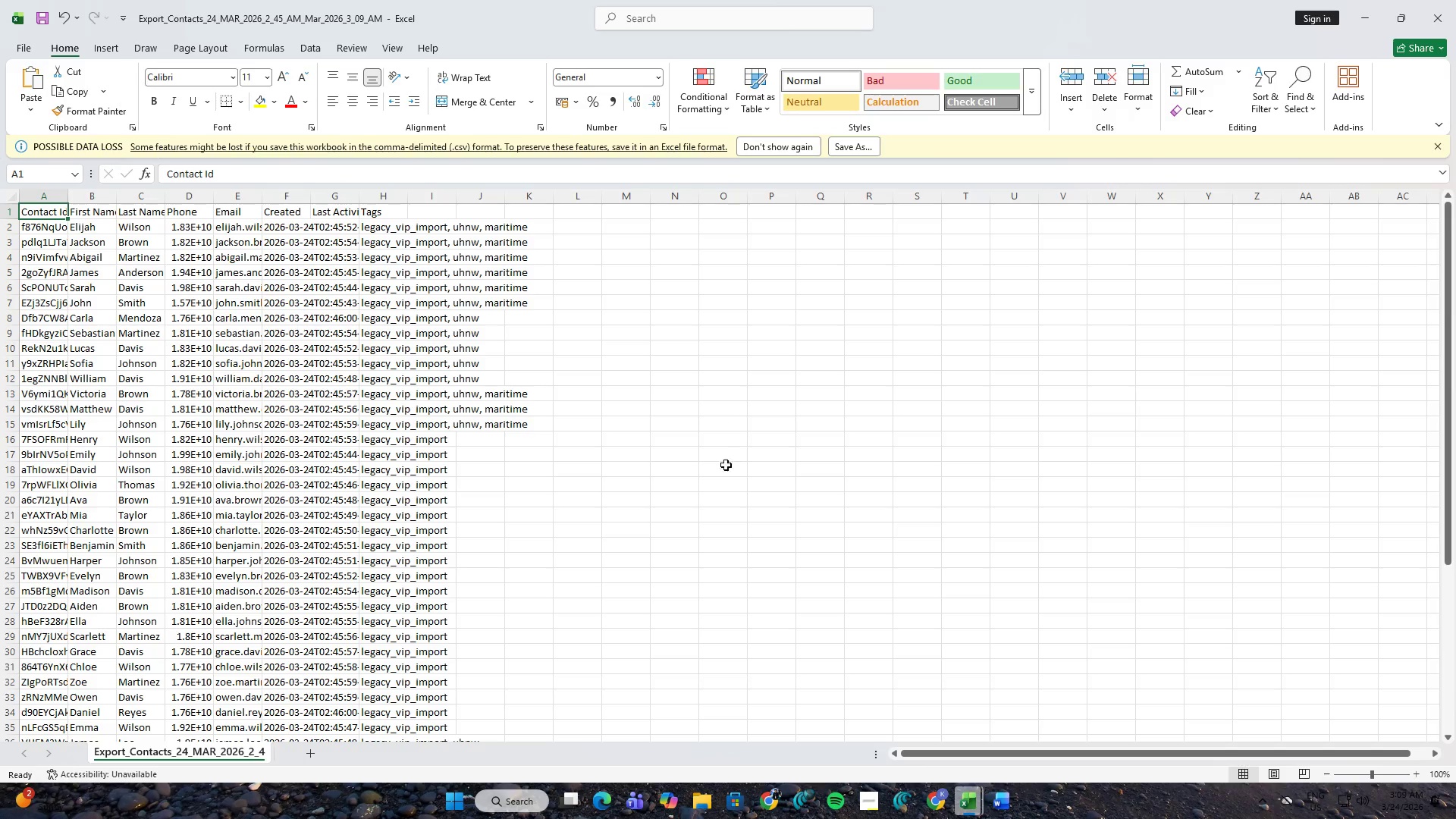 
left_click([1003, 808])
 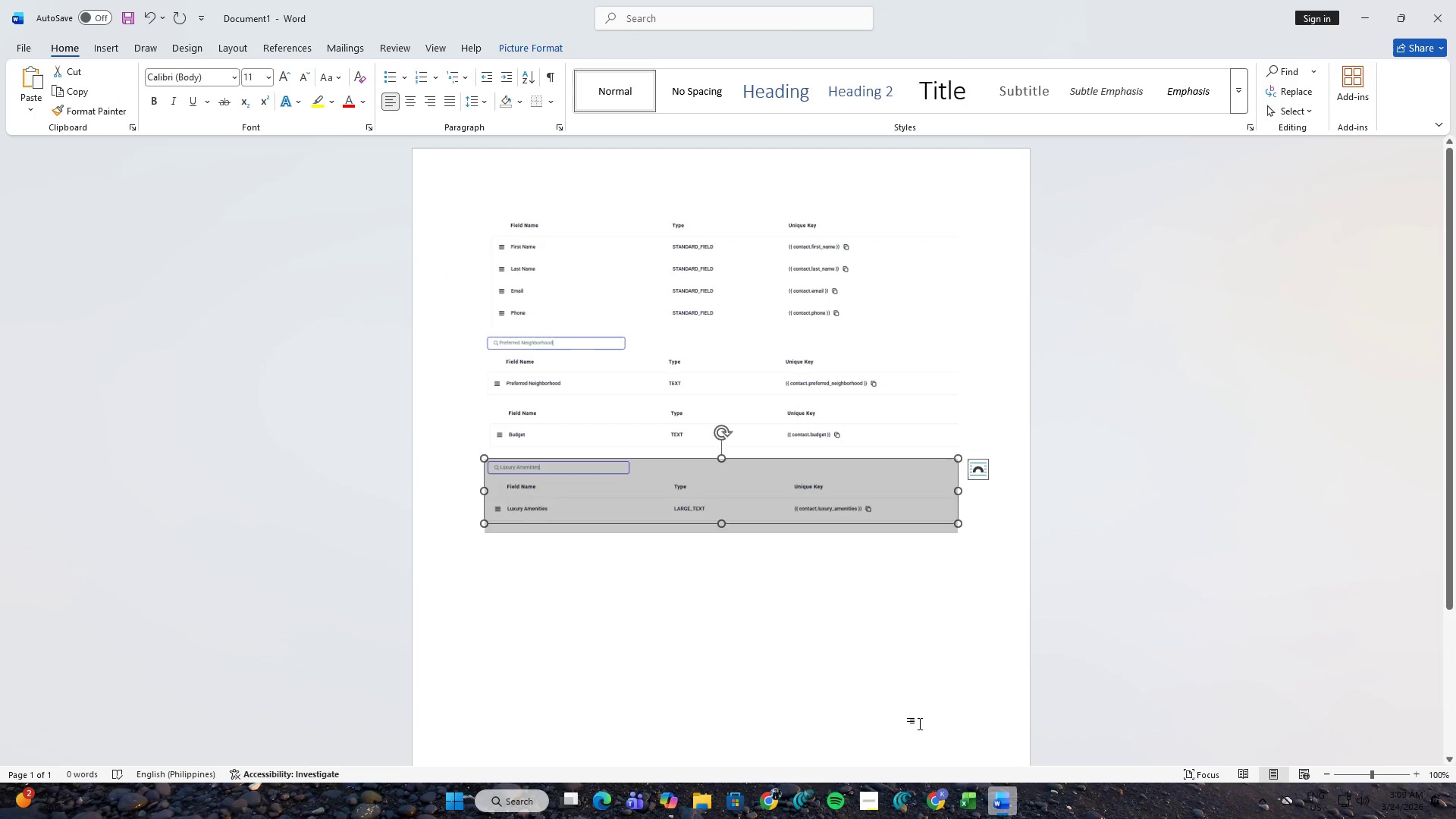 
left_click([813, 679])
 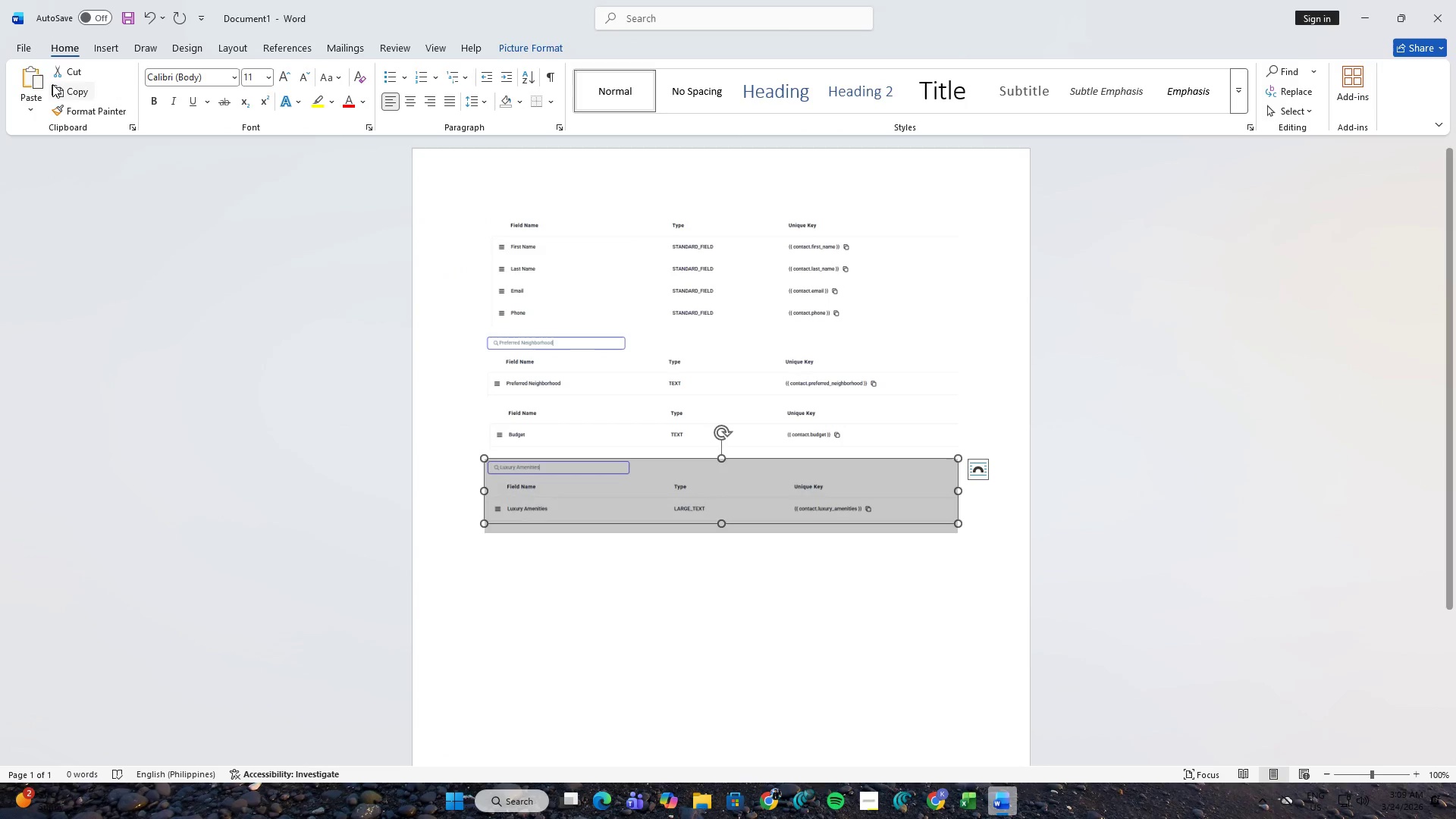 
left_click([32, 52])
 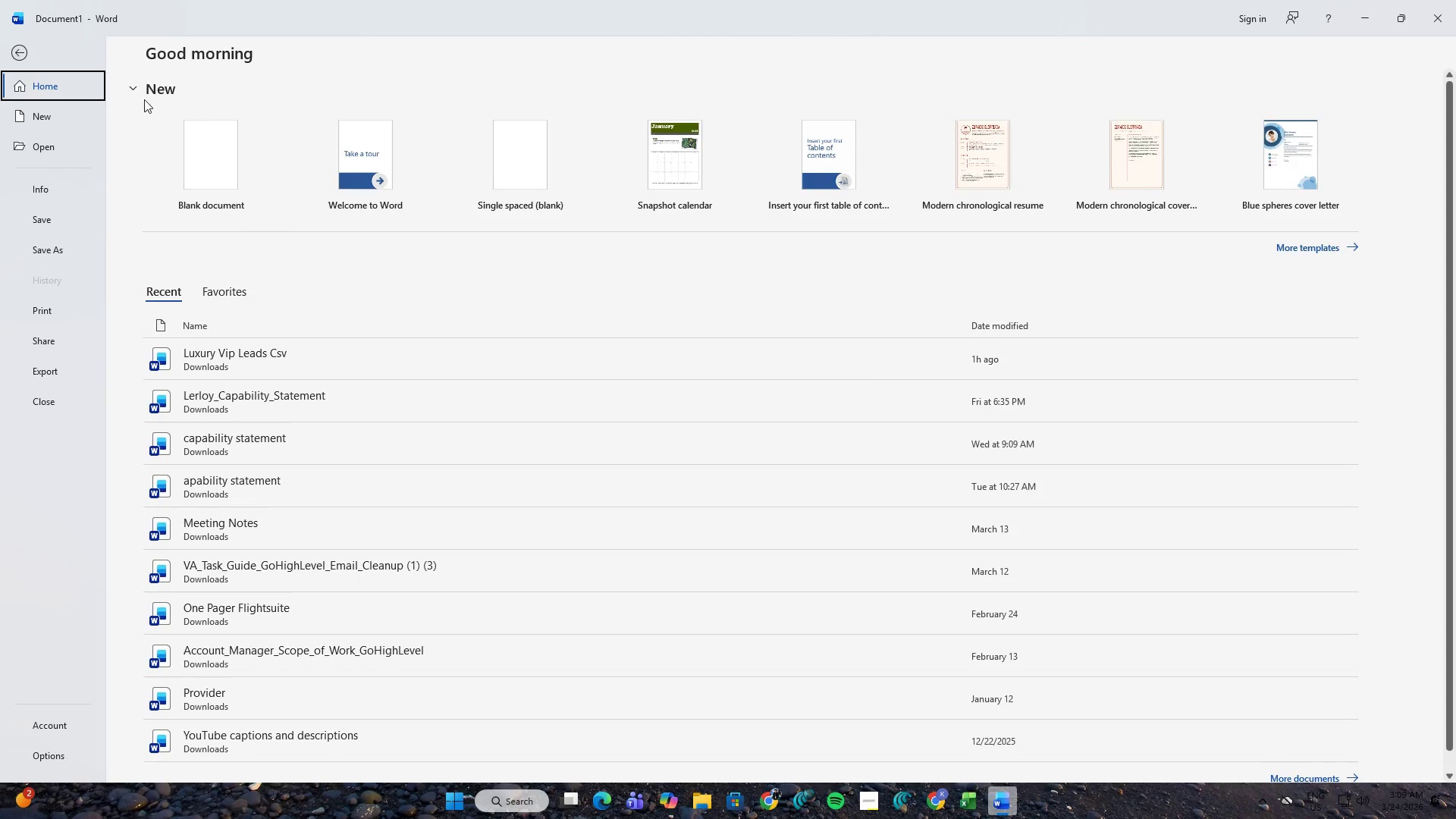 
left_click([180, 130])
 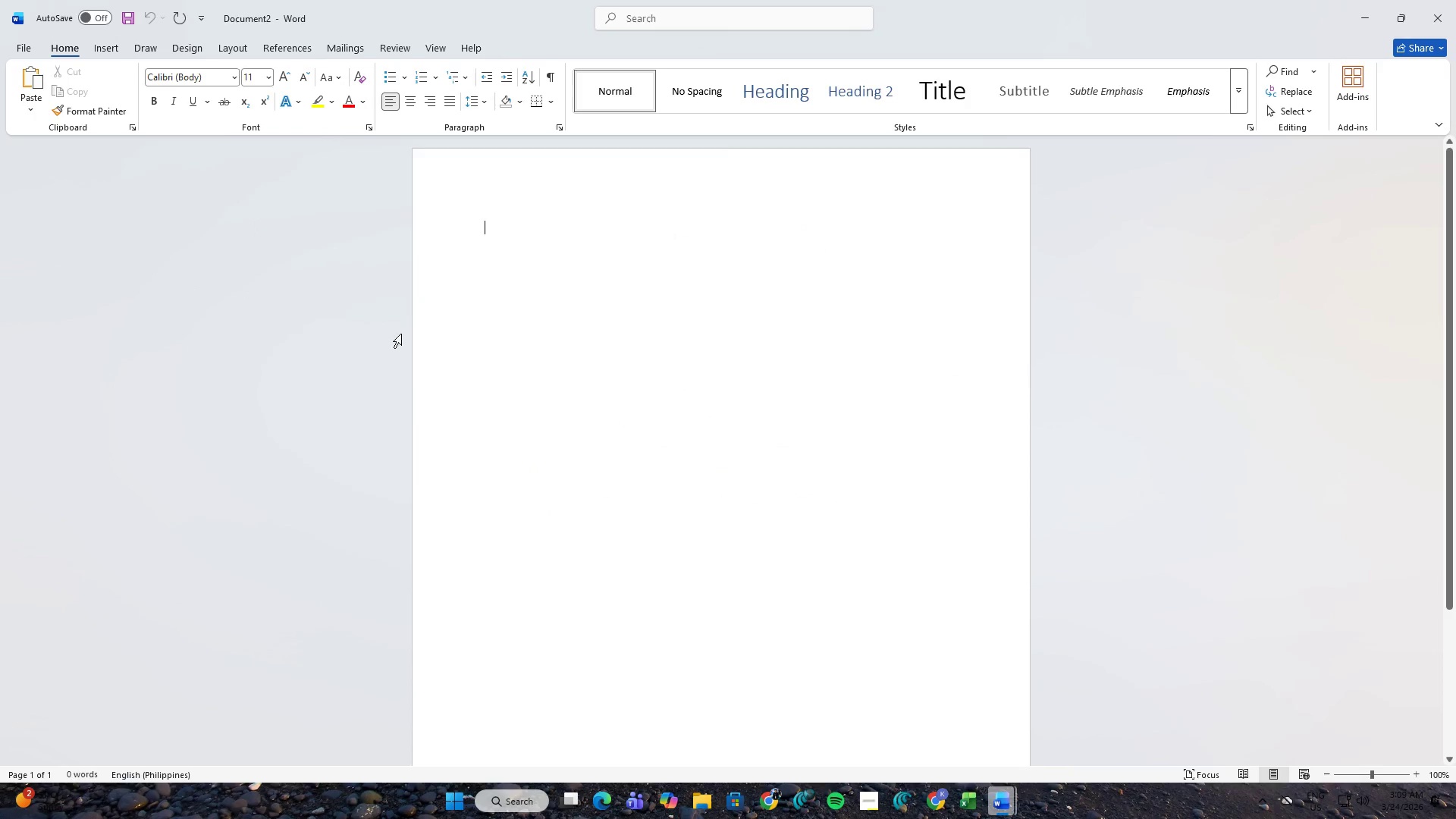 
left_click([562, 313])
 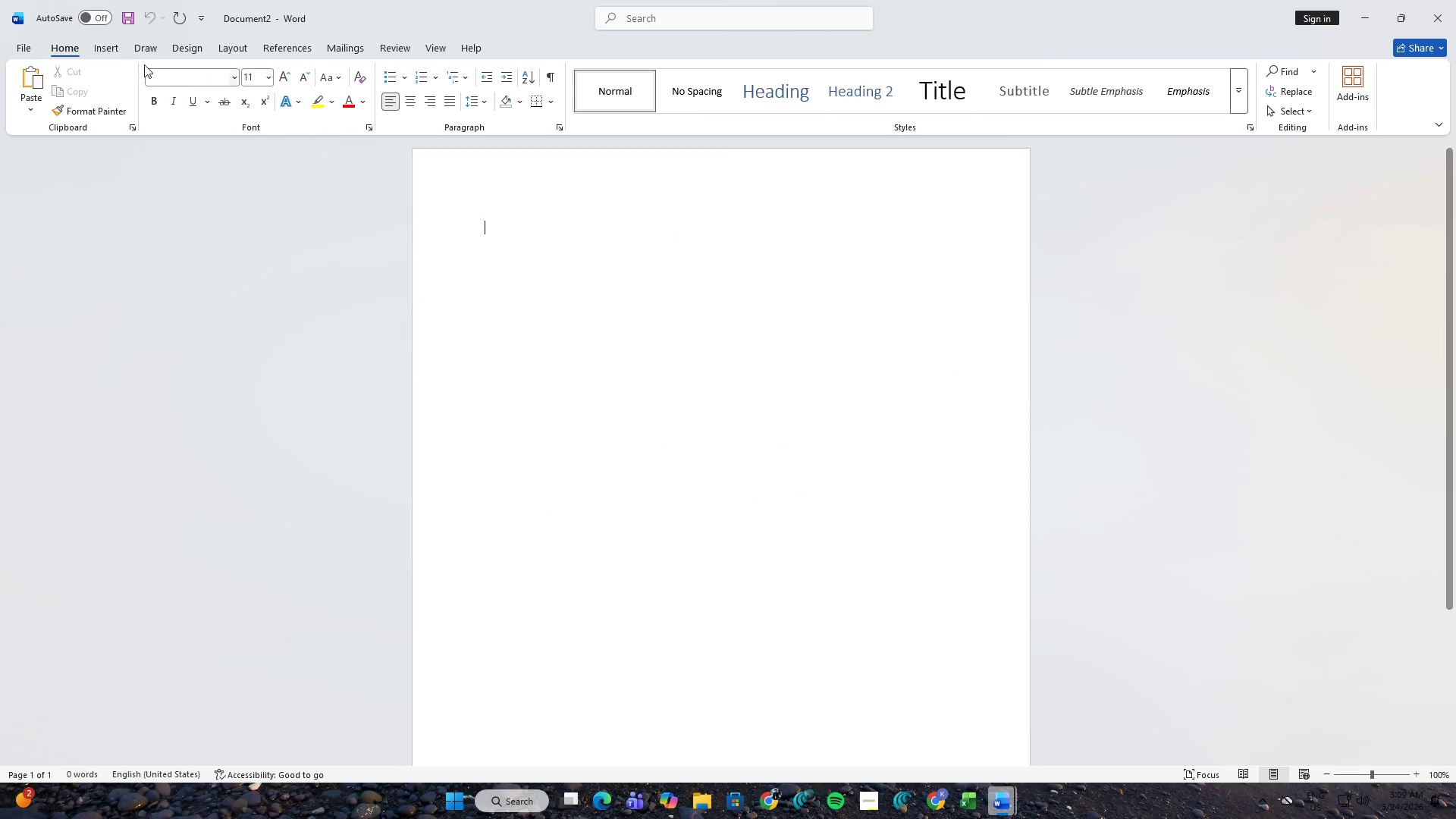 
left_click([122, 46])
 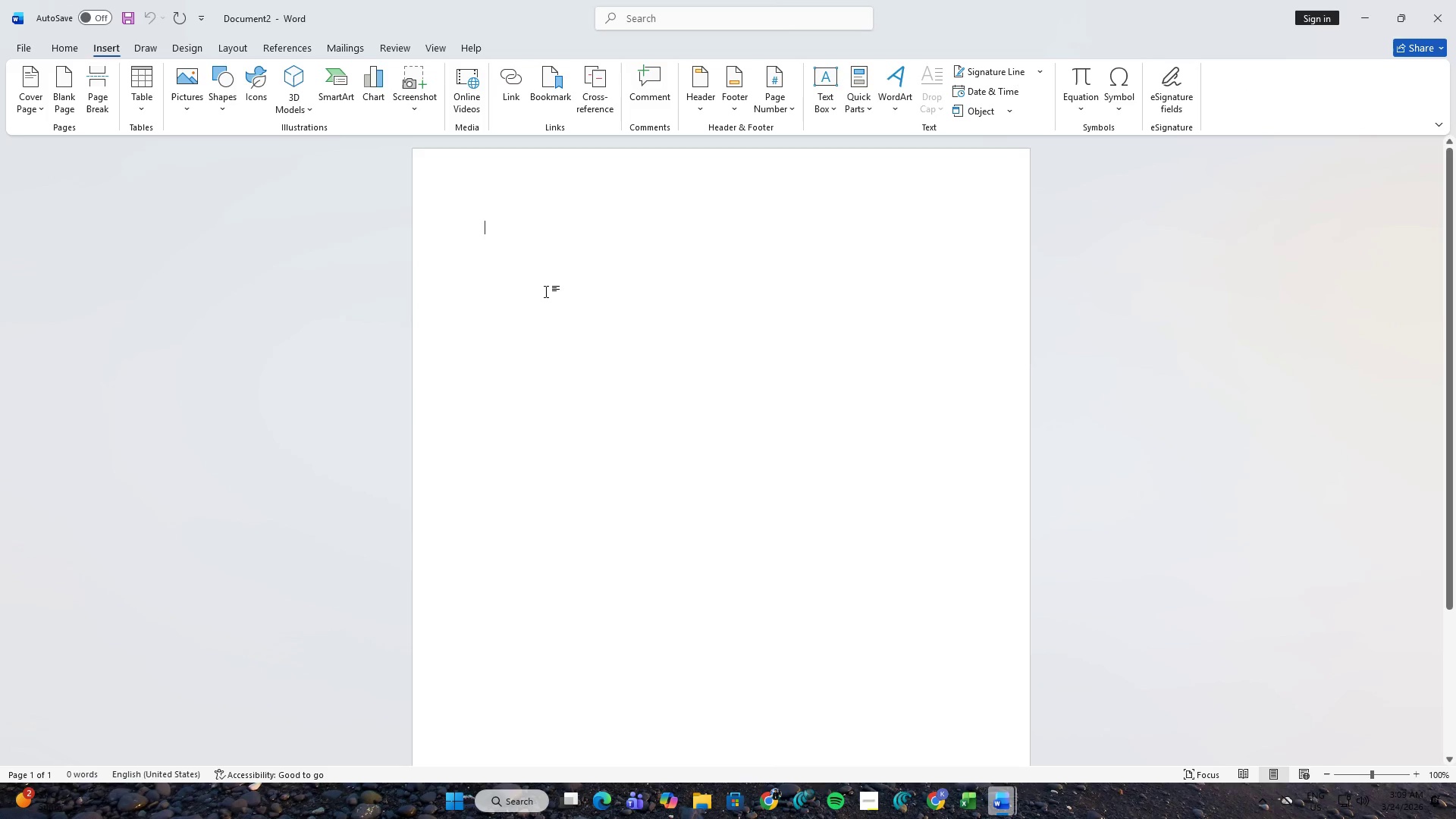 
left_click([546, 291])
 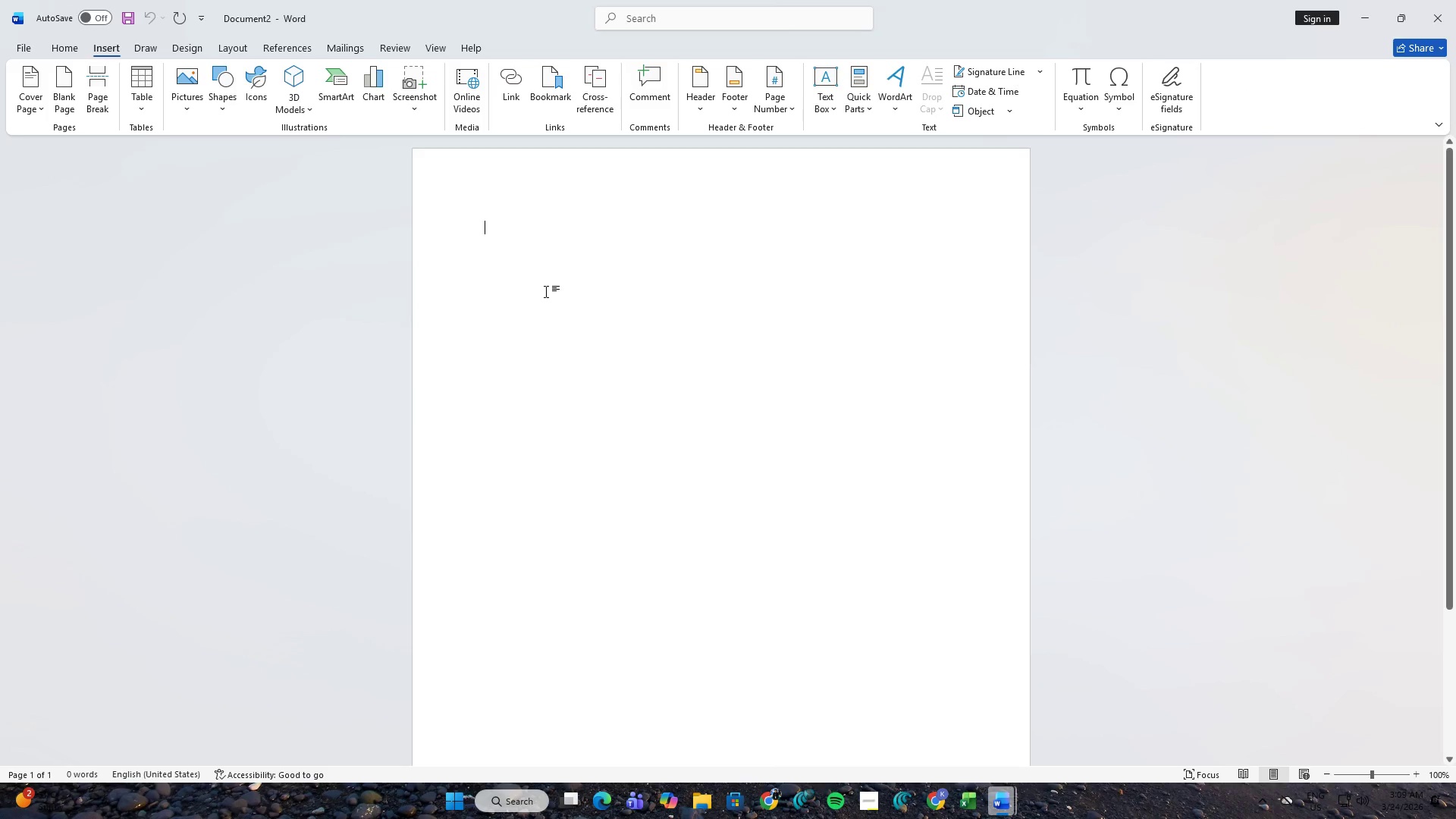 
key(Alt+AltLeft)
 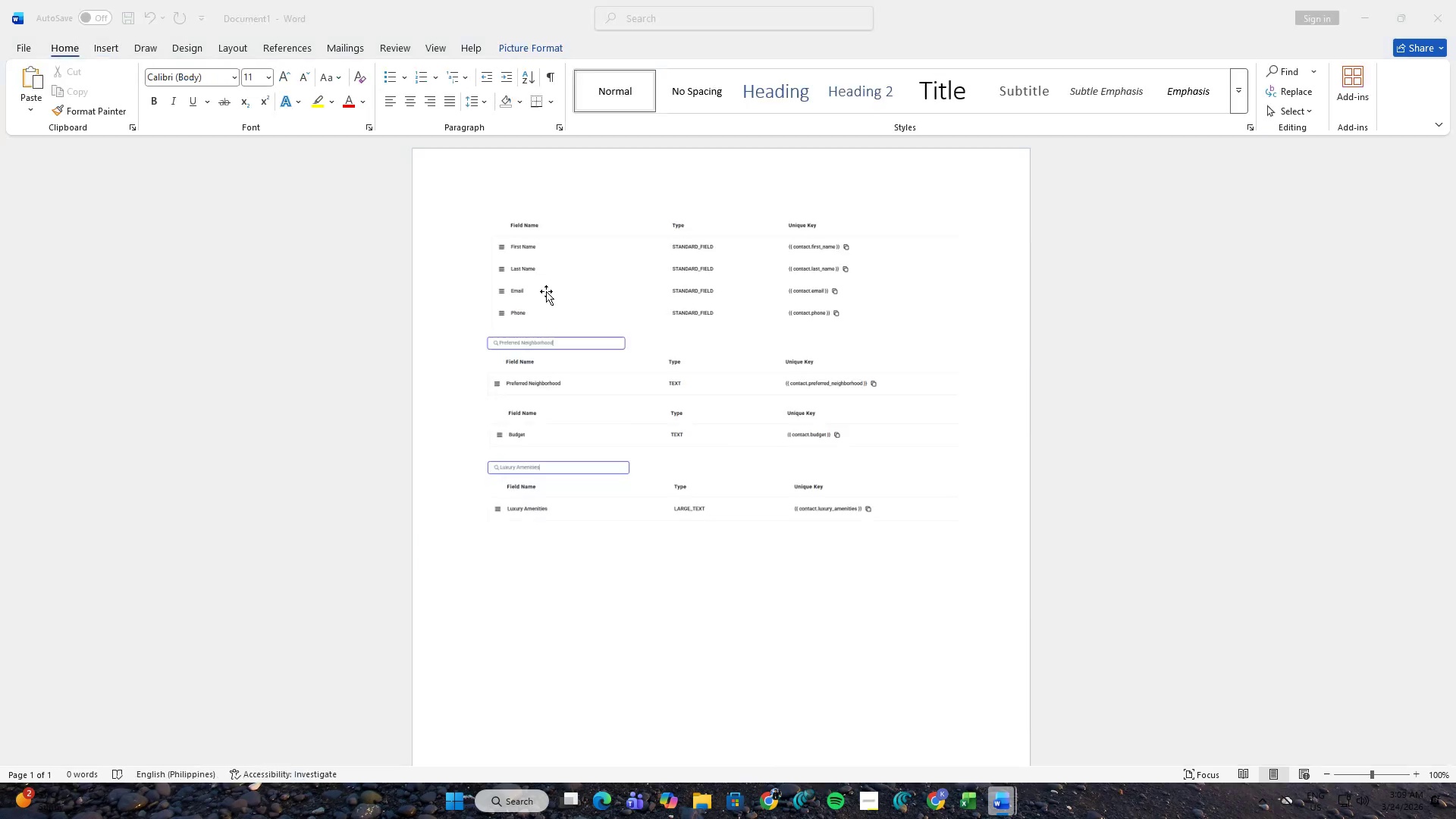 
key(Alt+Tab)
 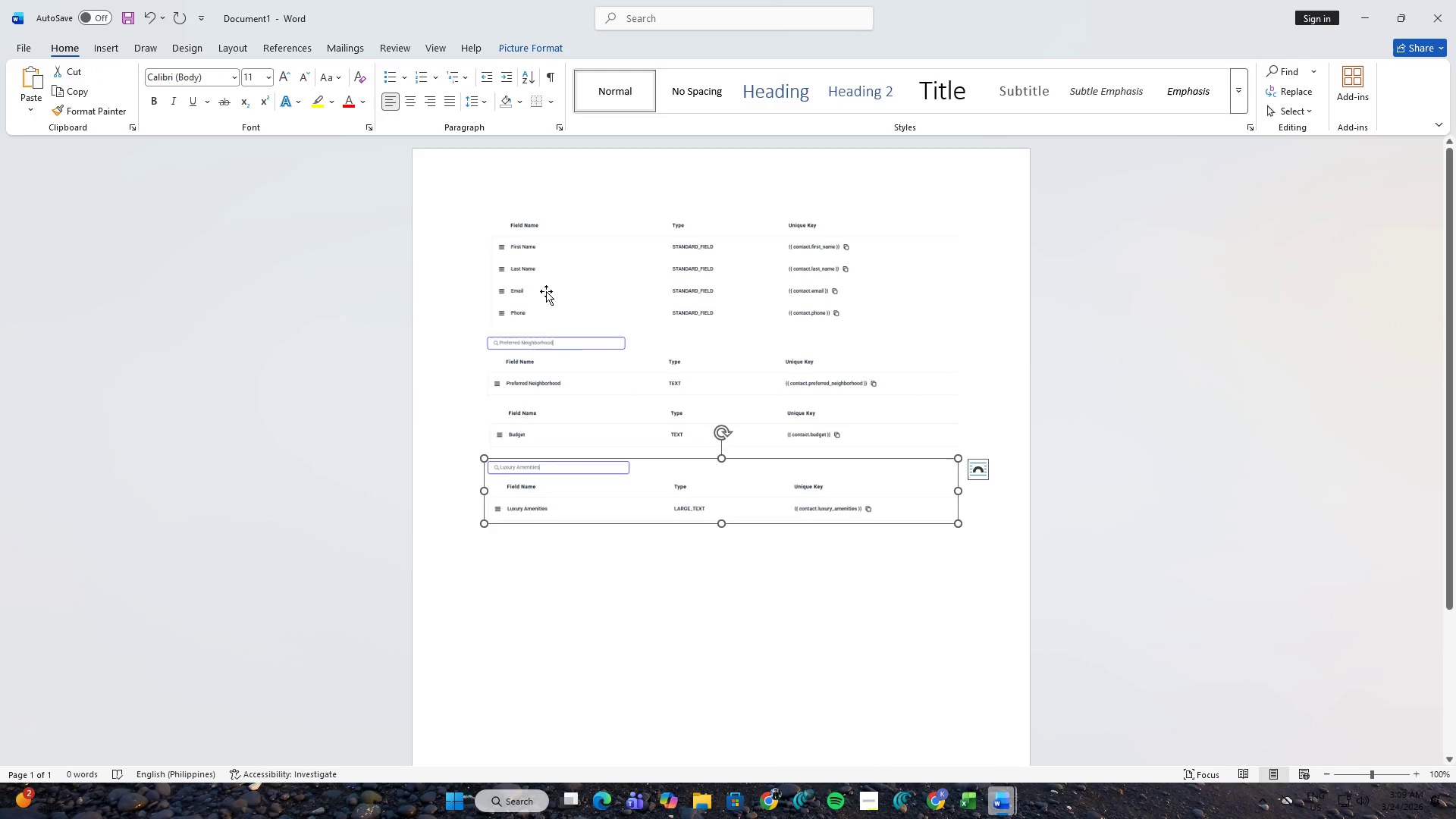 
key(Alt+AltLeft)
 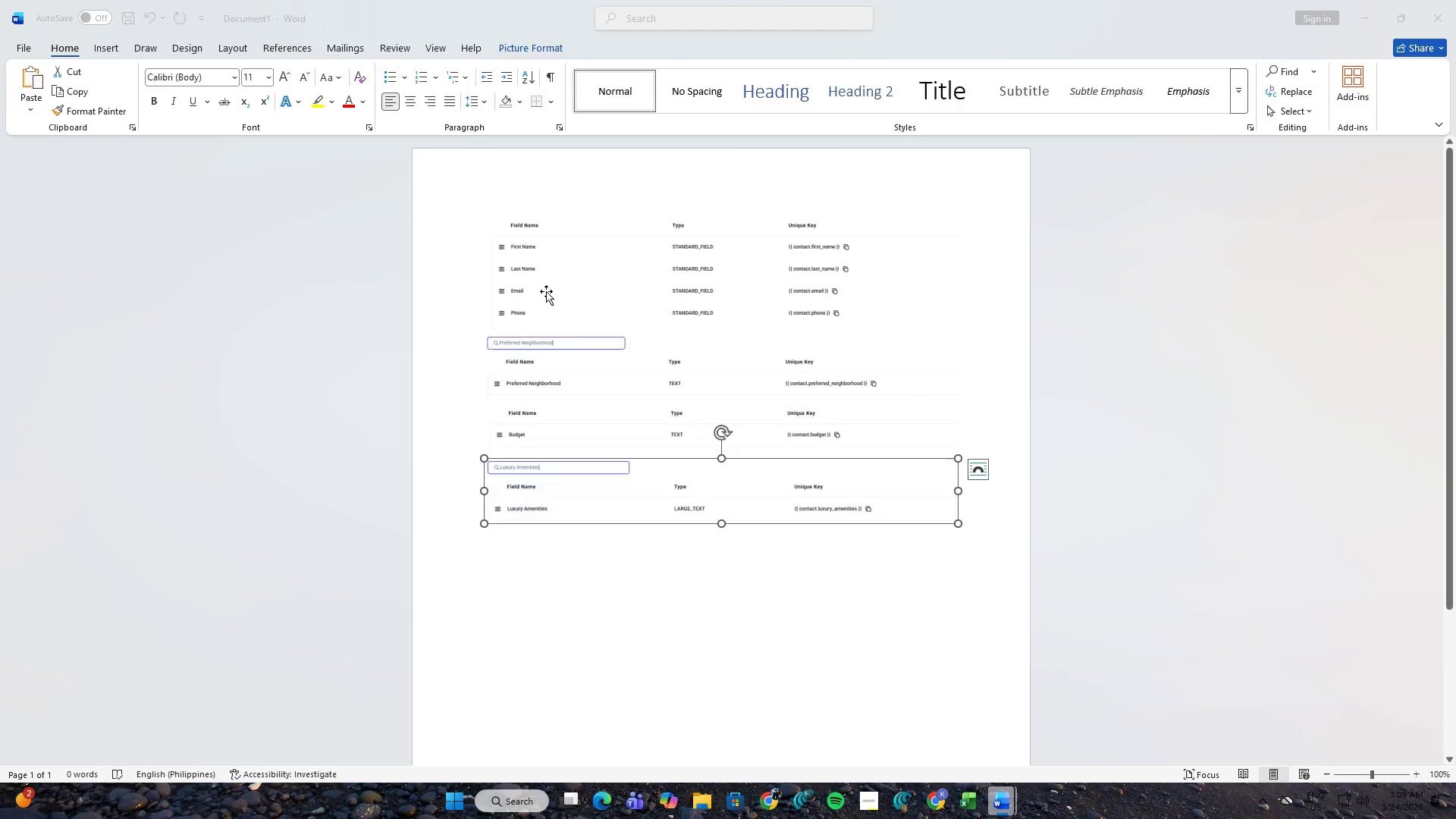 
key(Alt+Tab)
 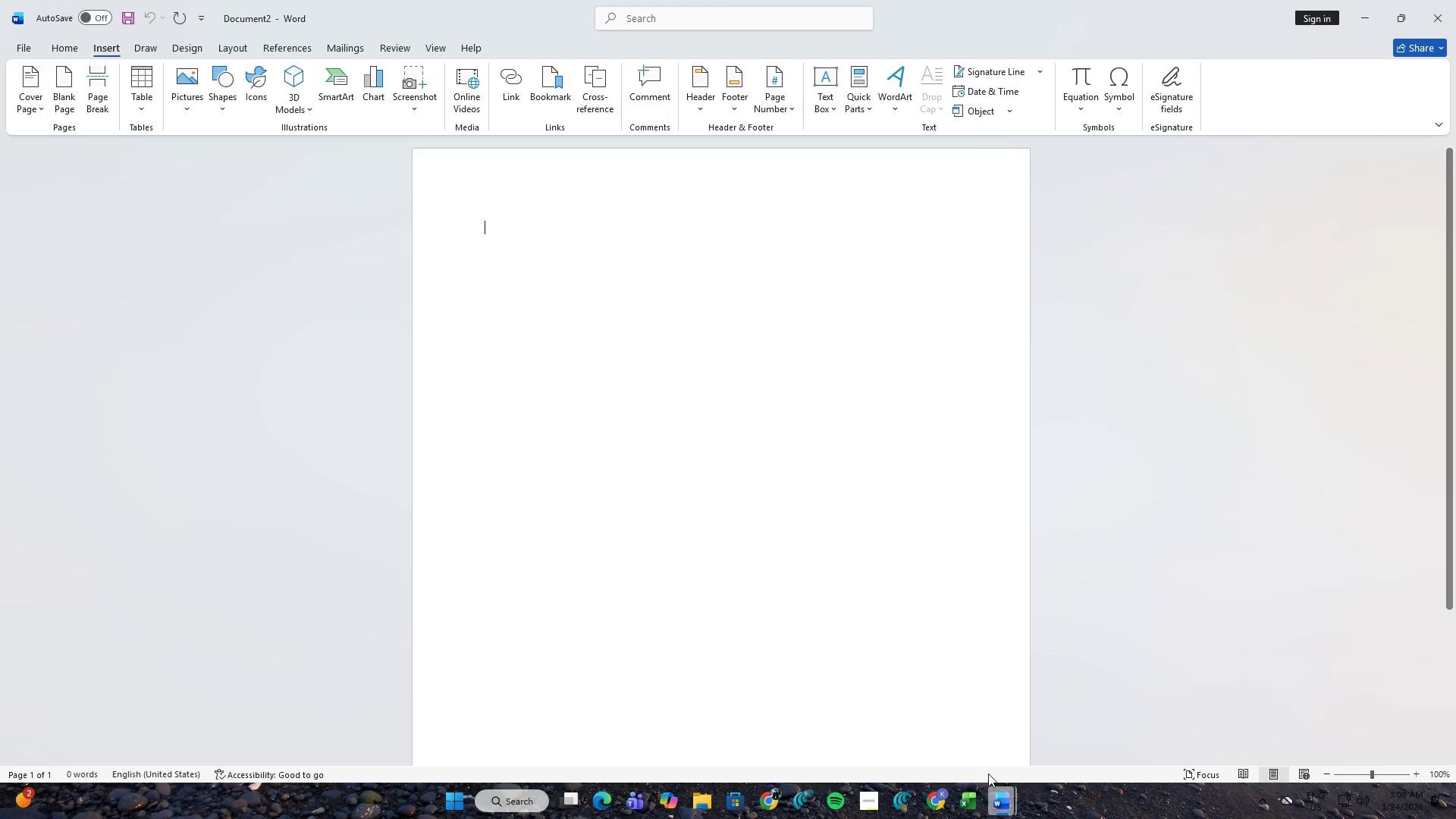 
left_click([976, 787])
 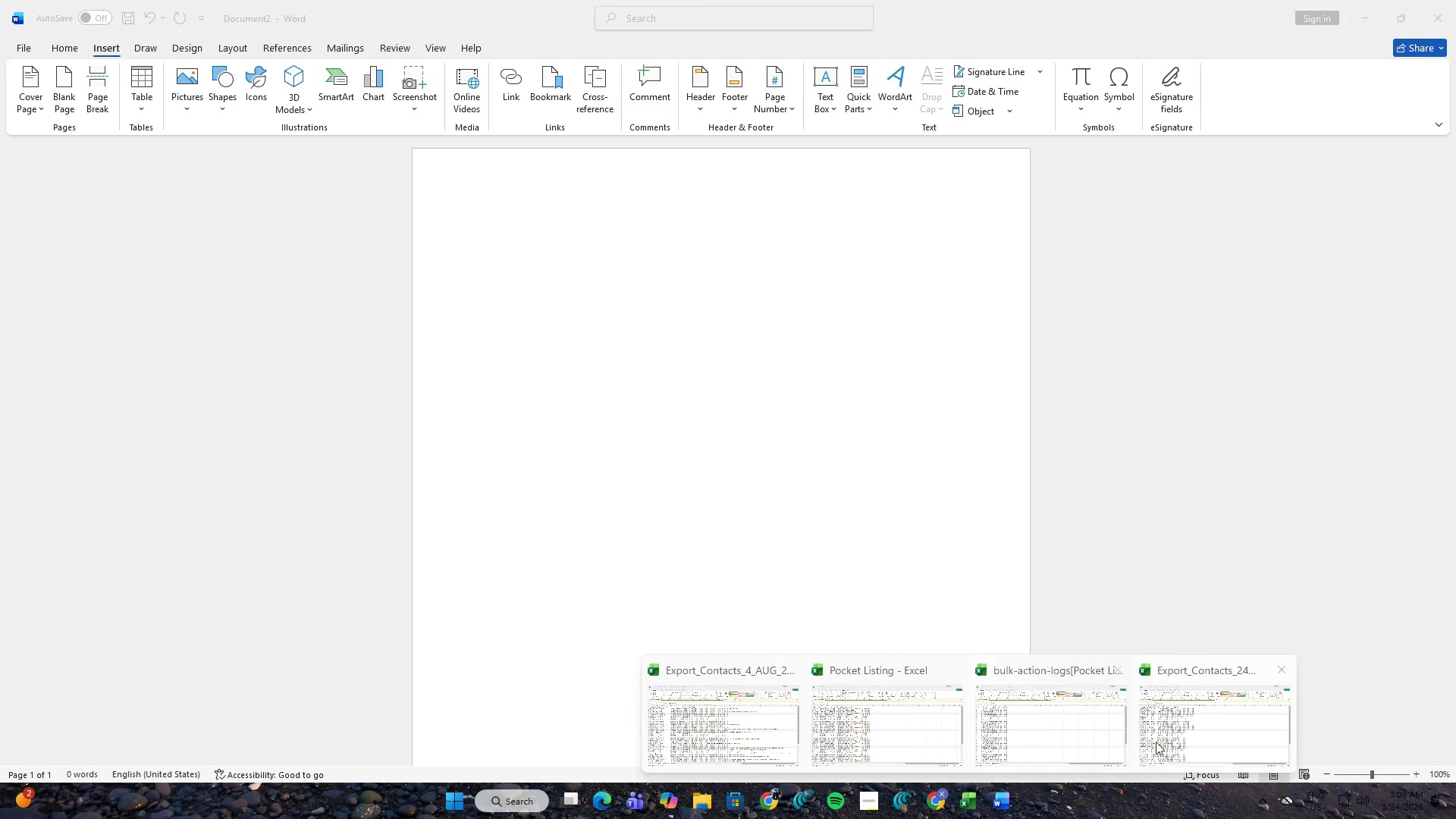 
left_click([1172, 737])
 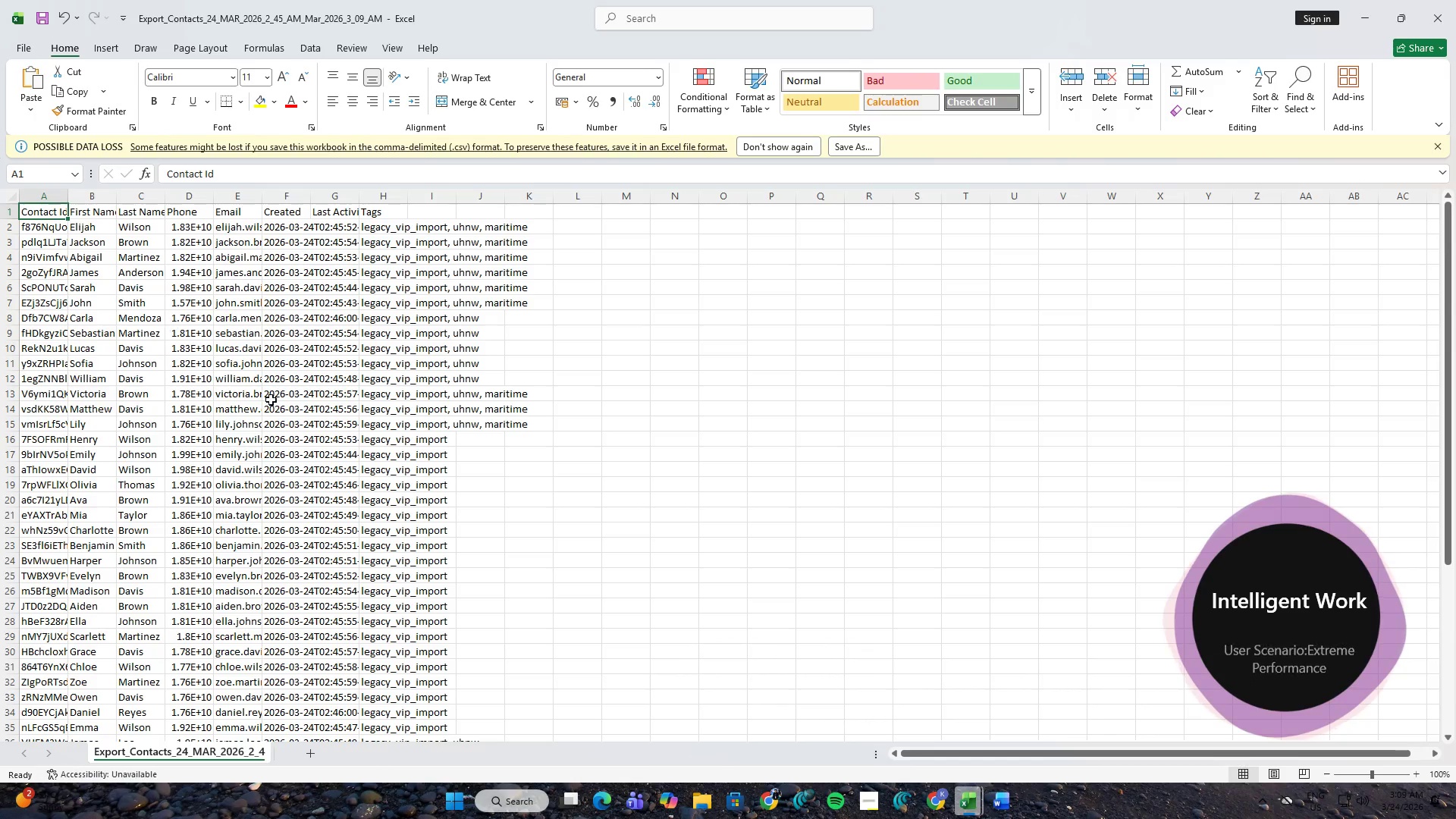 
wait(5.27)
 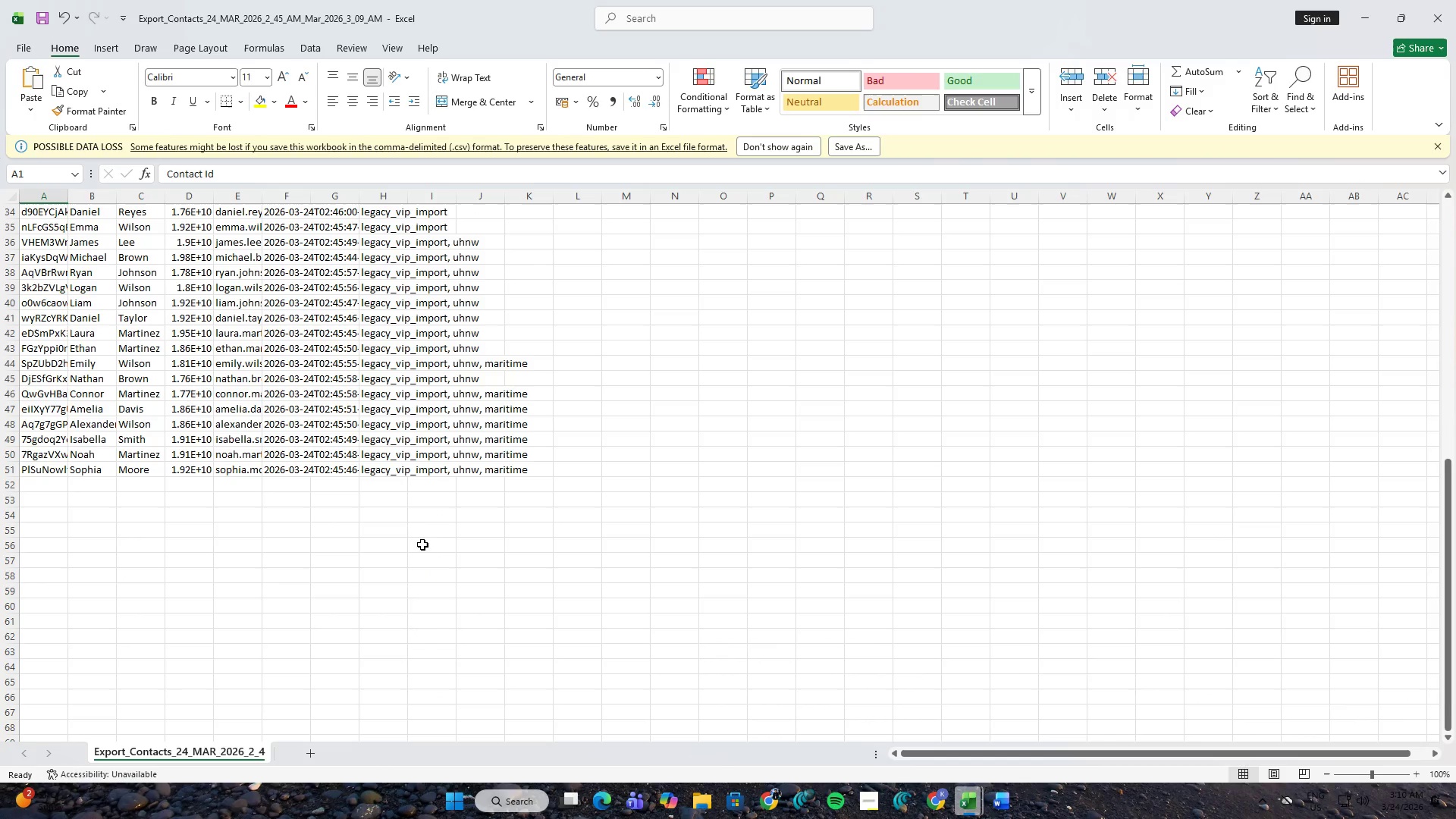 
hold_key(key=ShiftLeft, duration=1.0)
 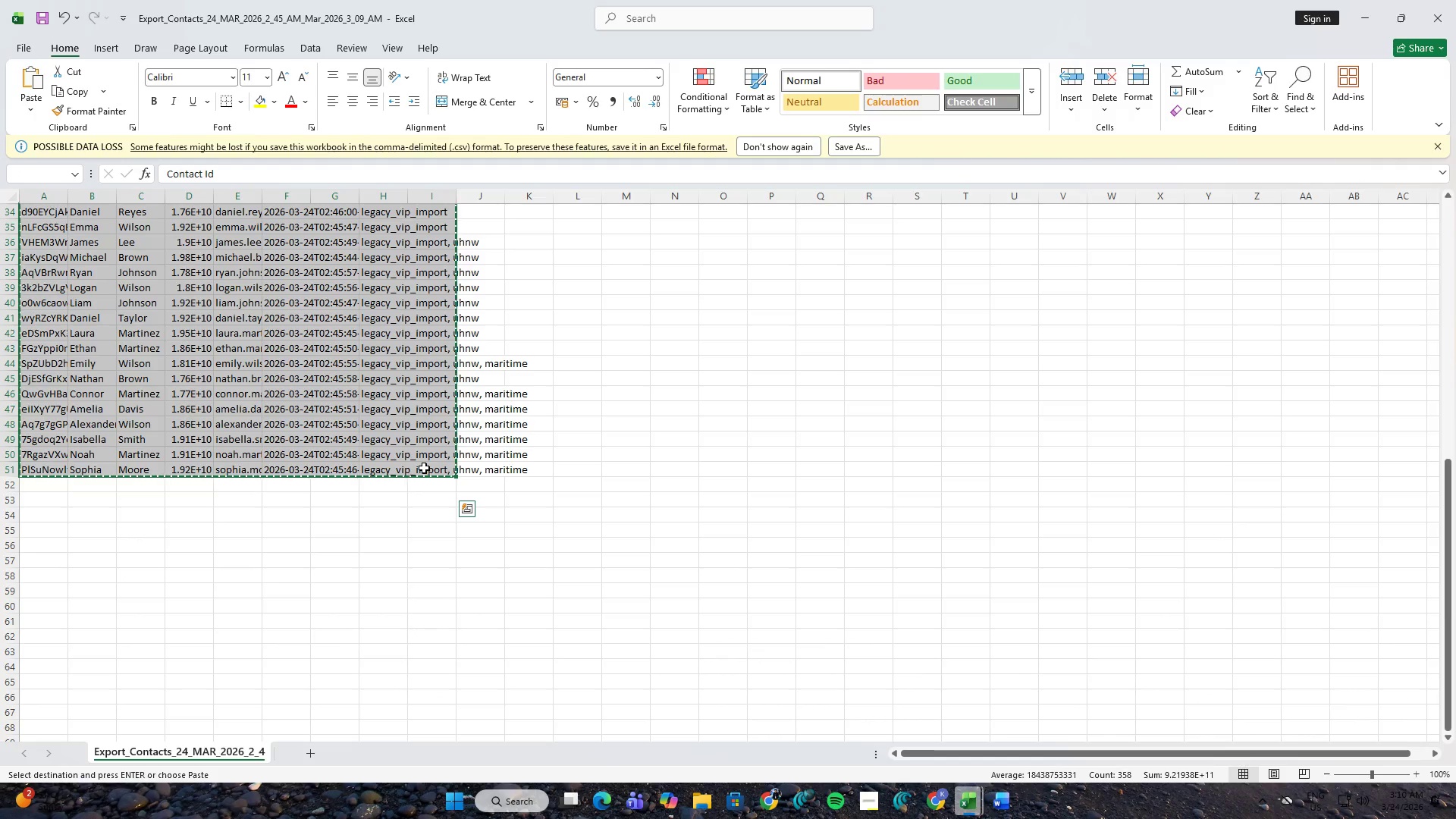 
scroll: coordinate [426, 537], scroll_direction: down, amount: 11.0
 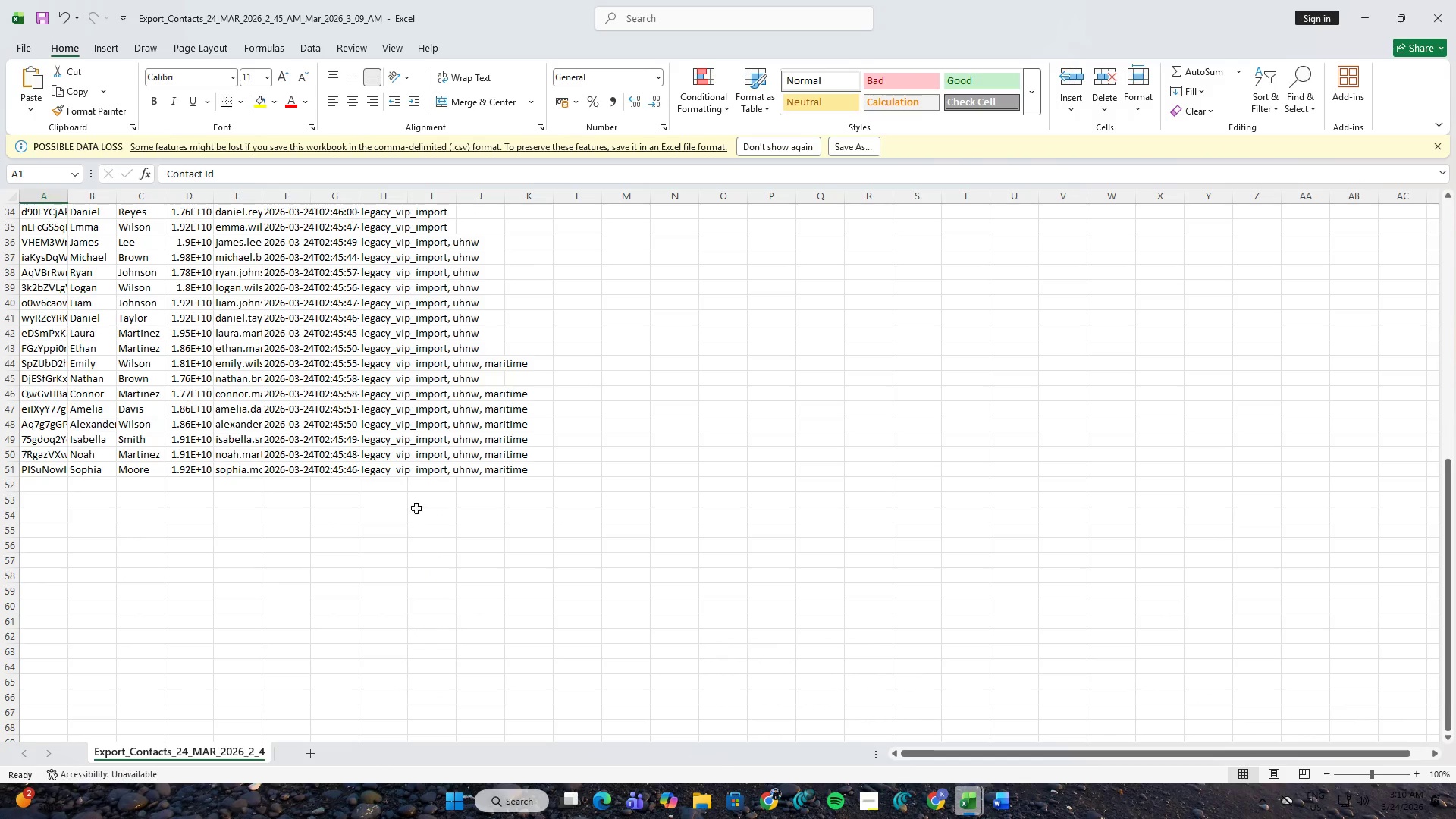 
left_click([413, 479])
 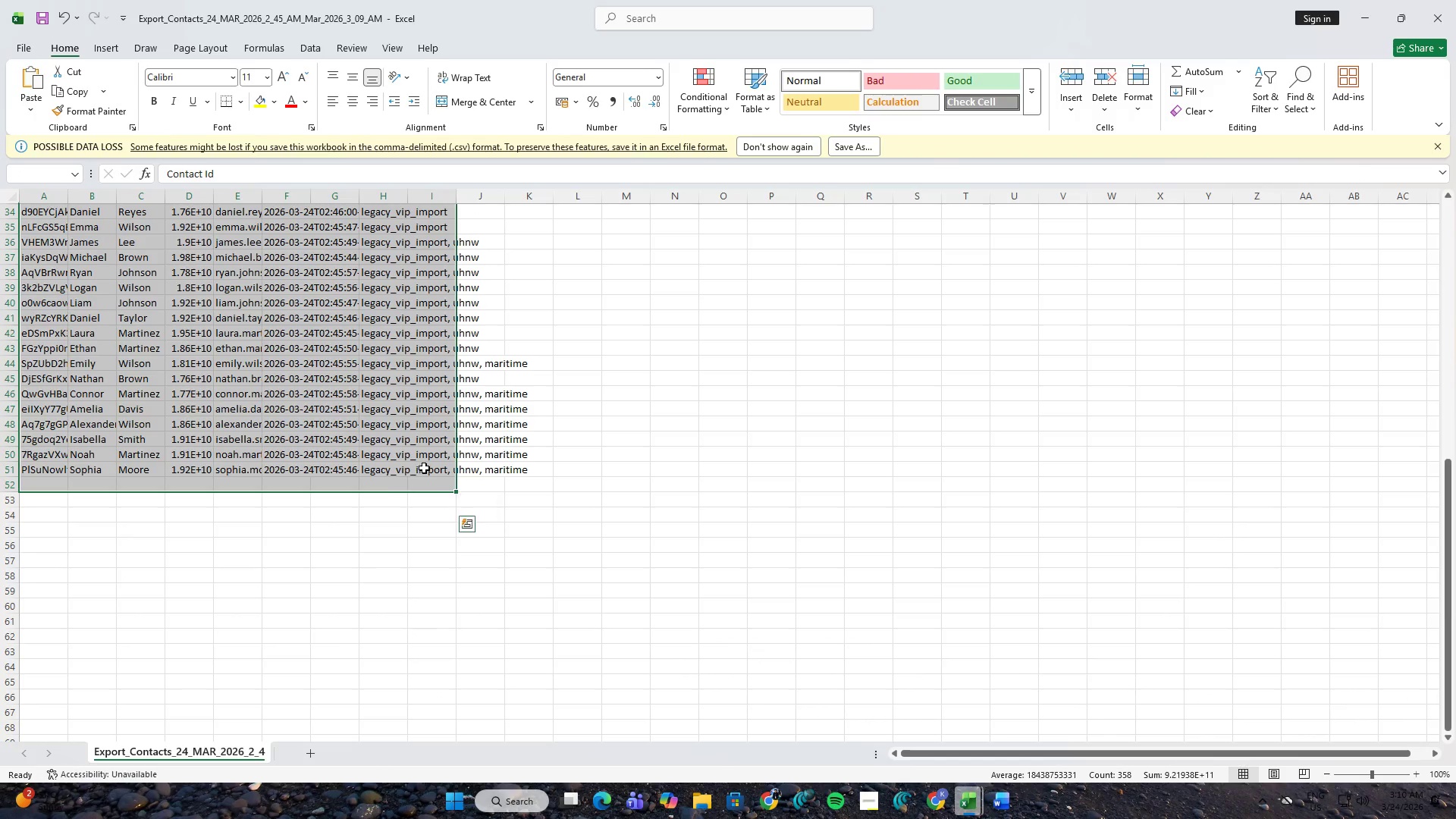 
double_click([424, 468])
 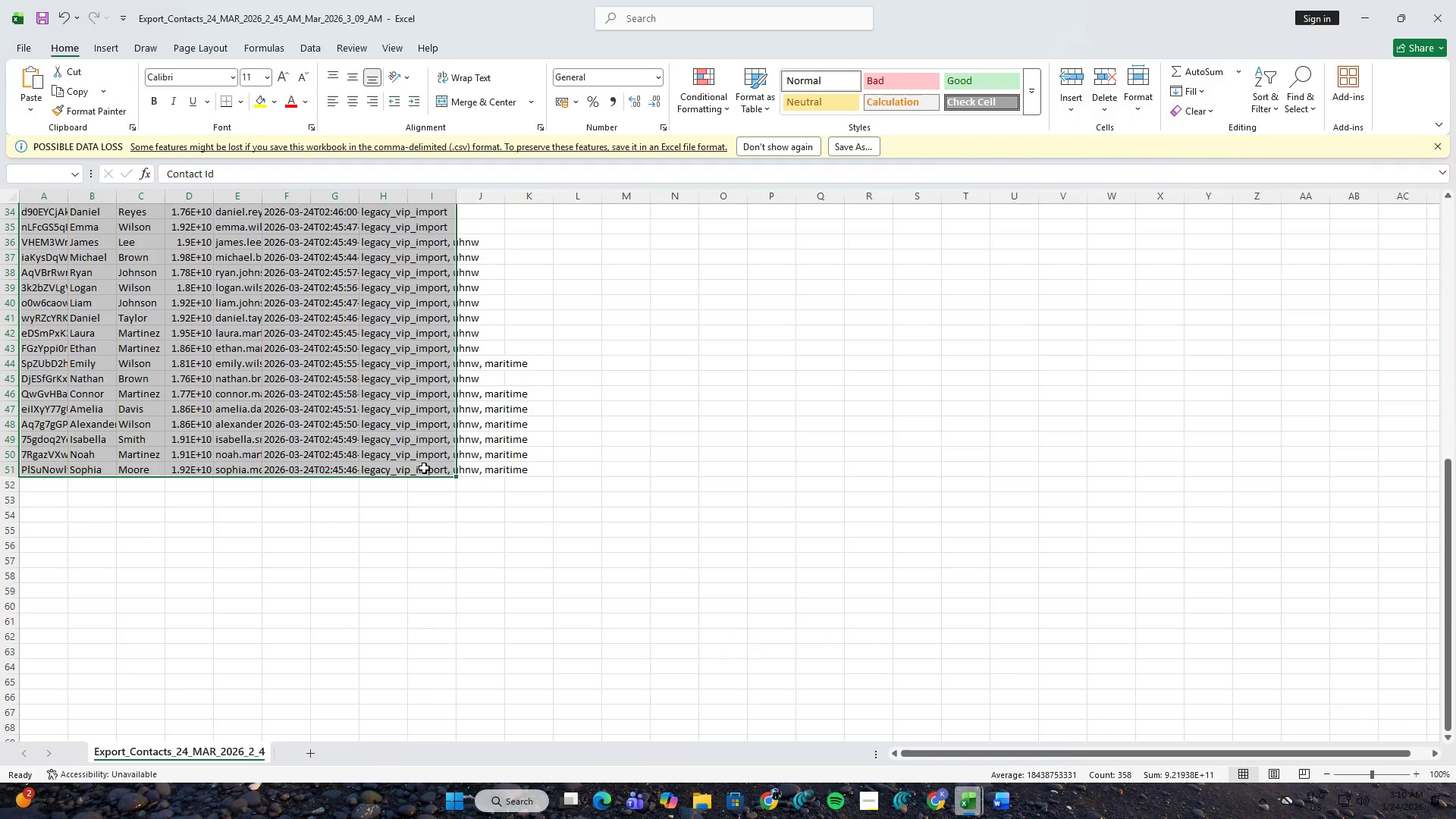 
key(Control+ControlLeft)
 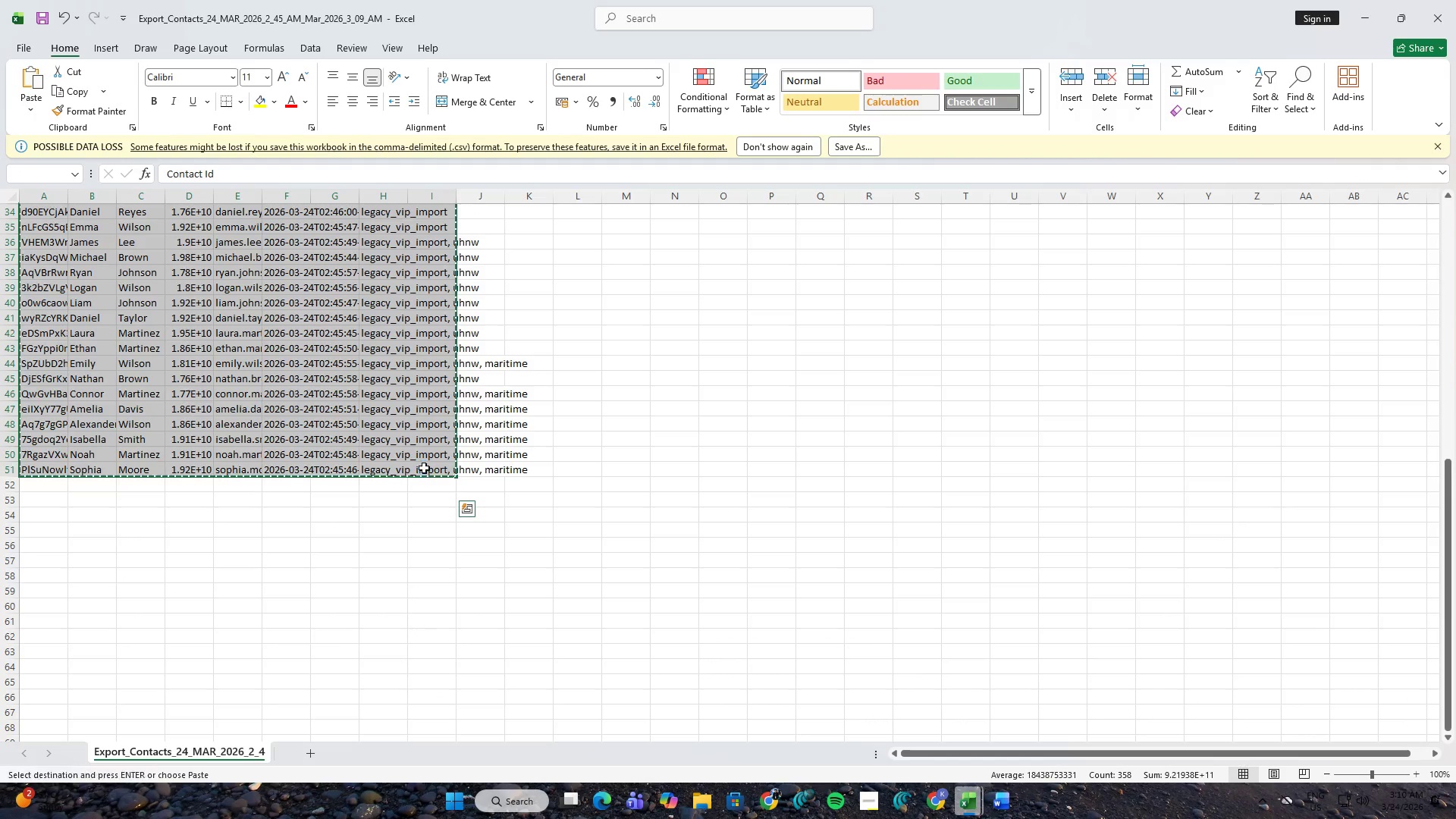 
key(Control+C)
 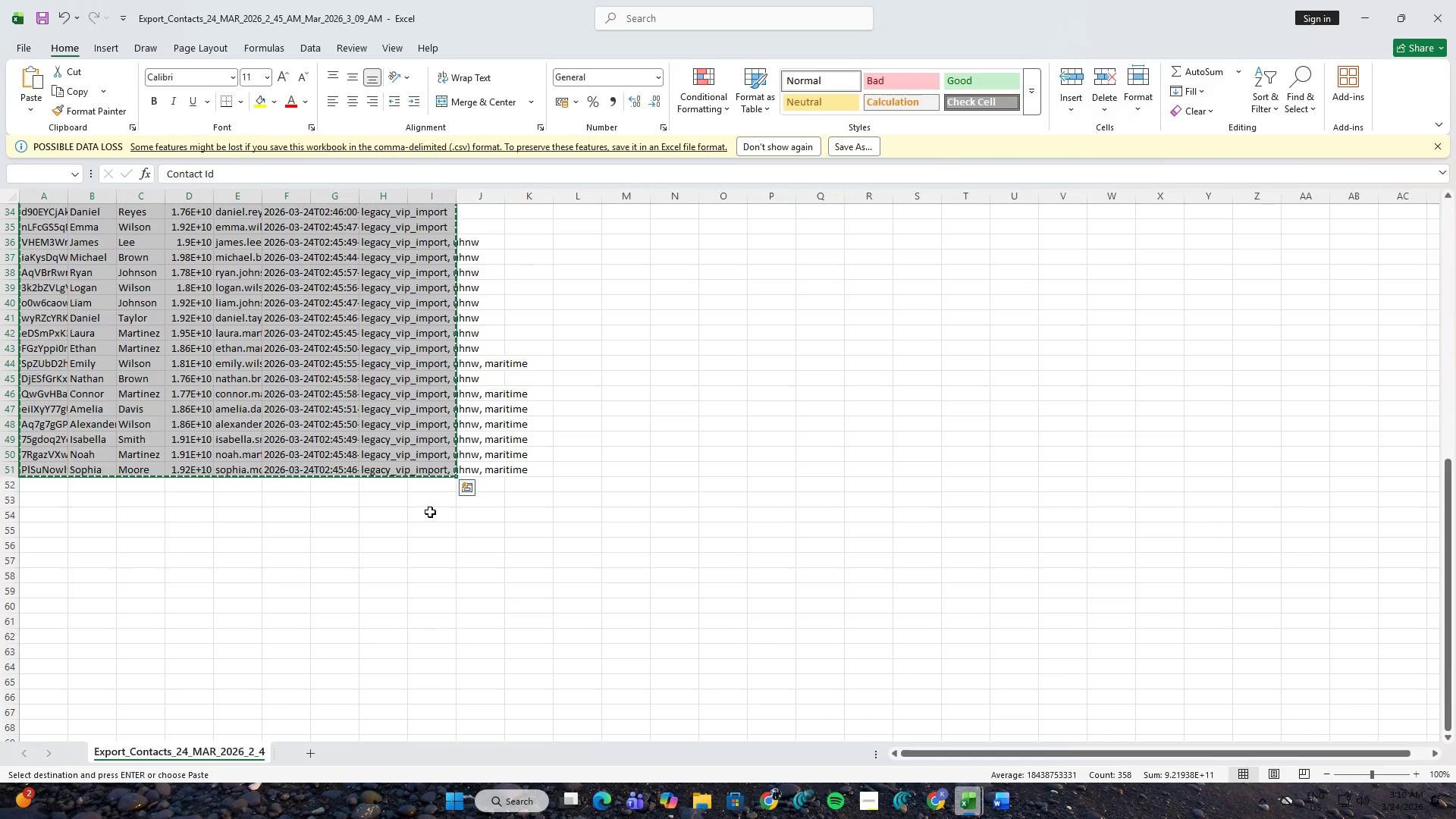 
scroll: coordinate [438, 524], scroll_direction: up, amount: 18.0
 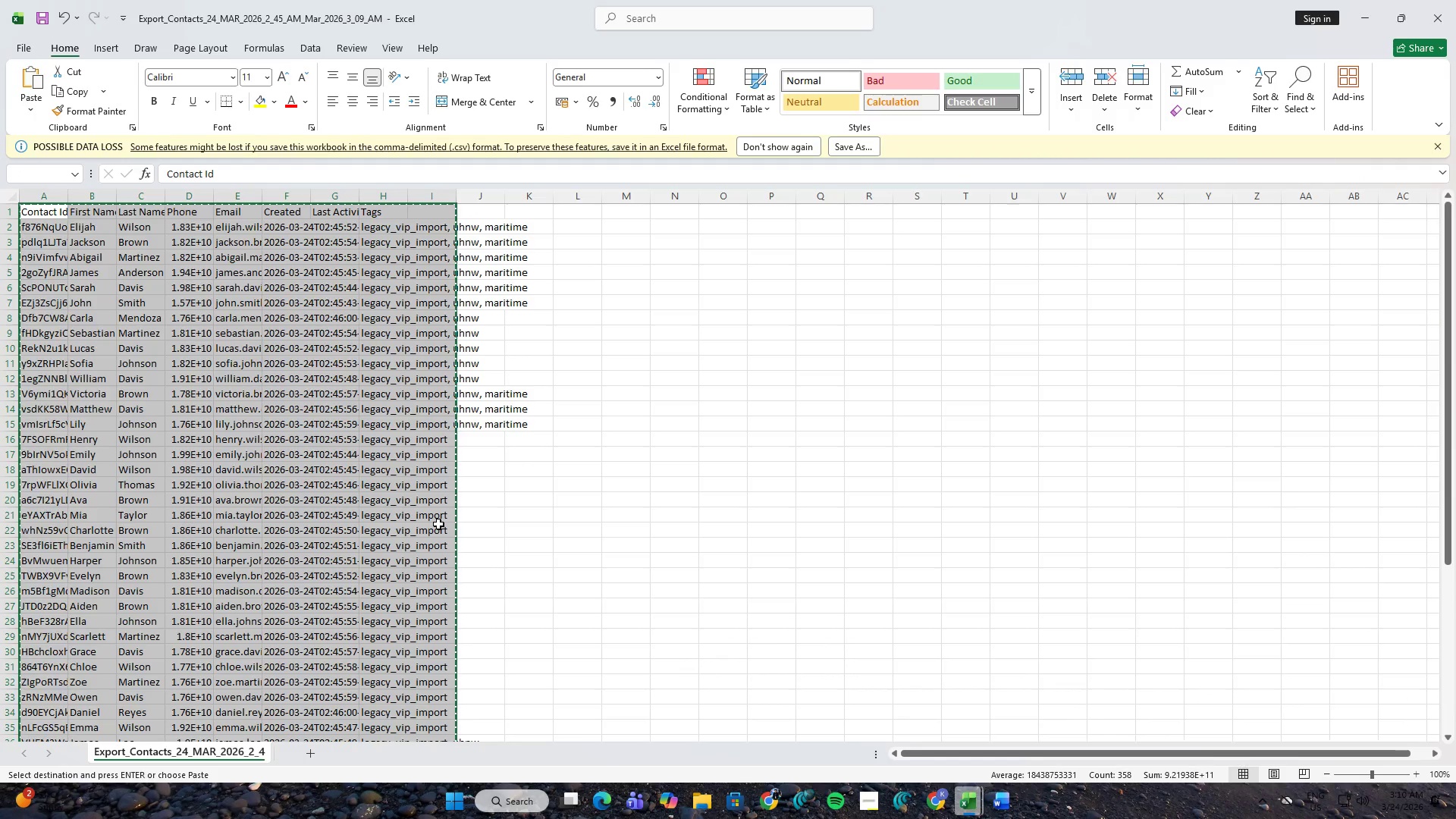 
key(Alt+AltLeft)
 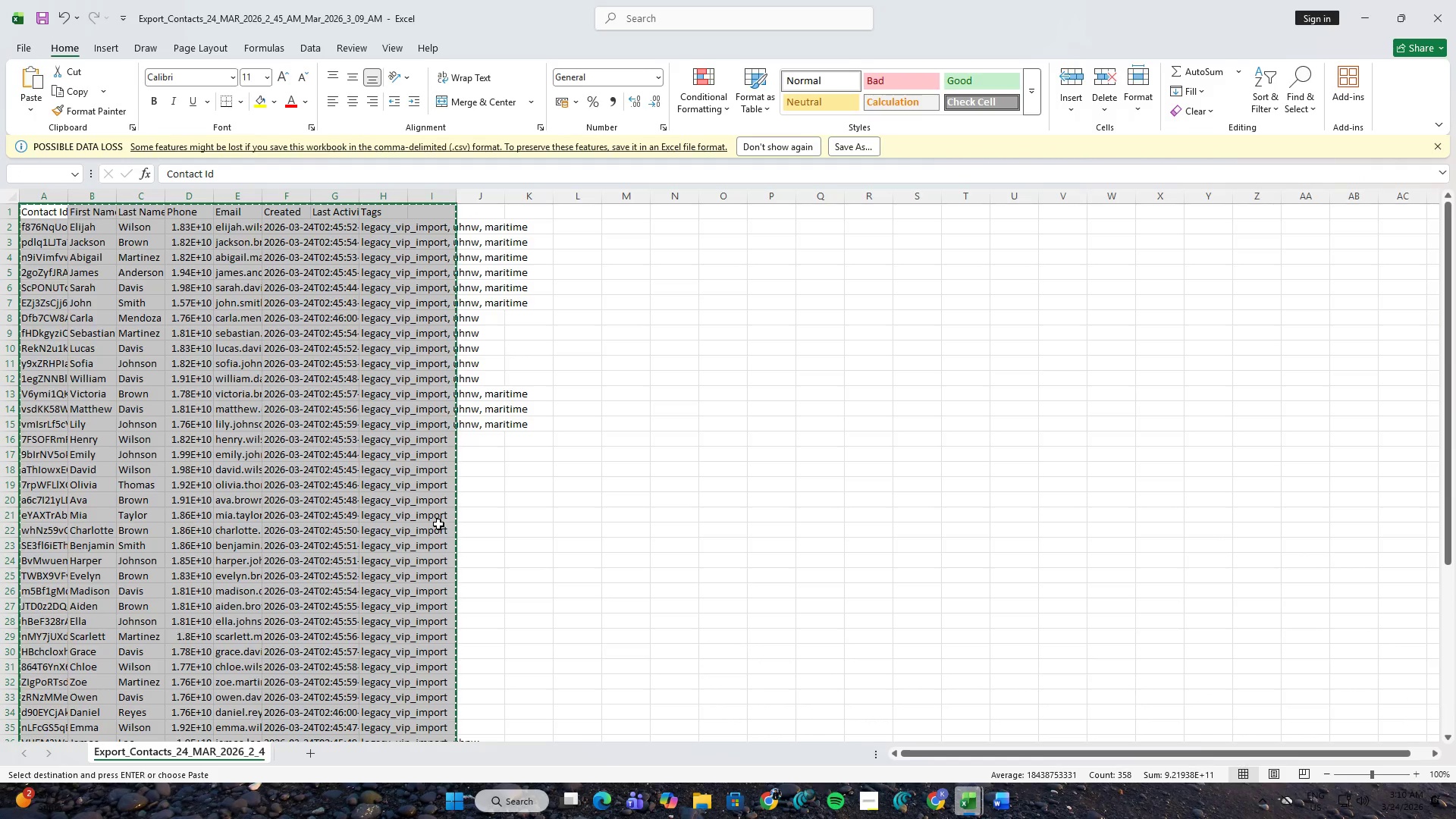 
key(Alt+Tab)
 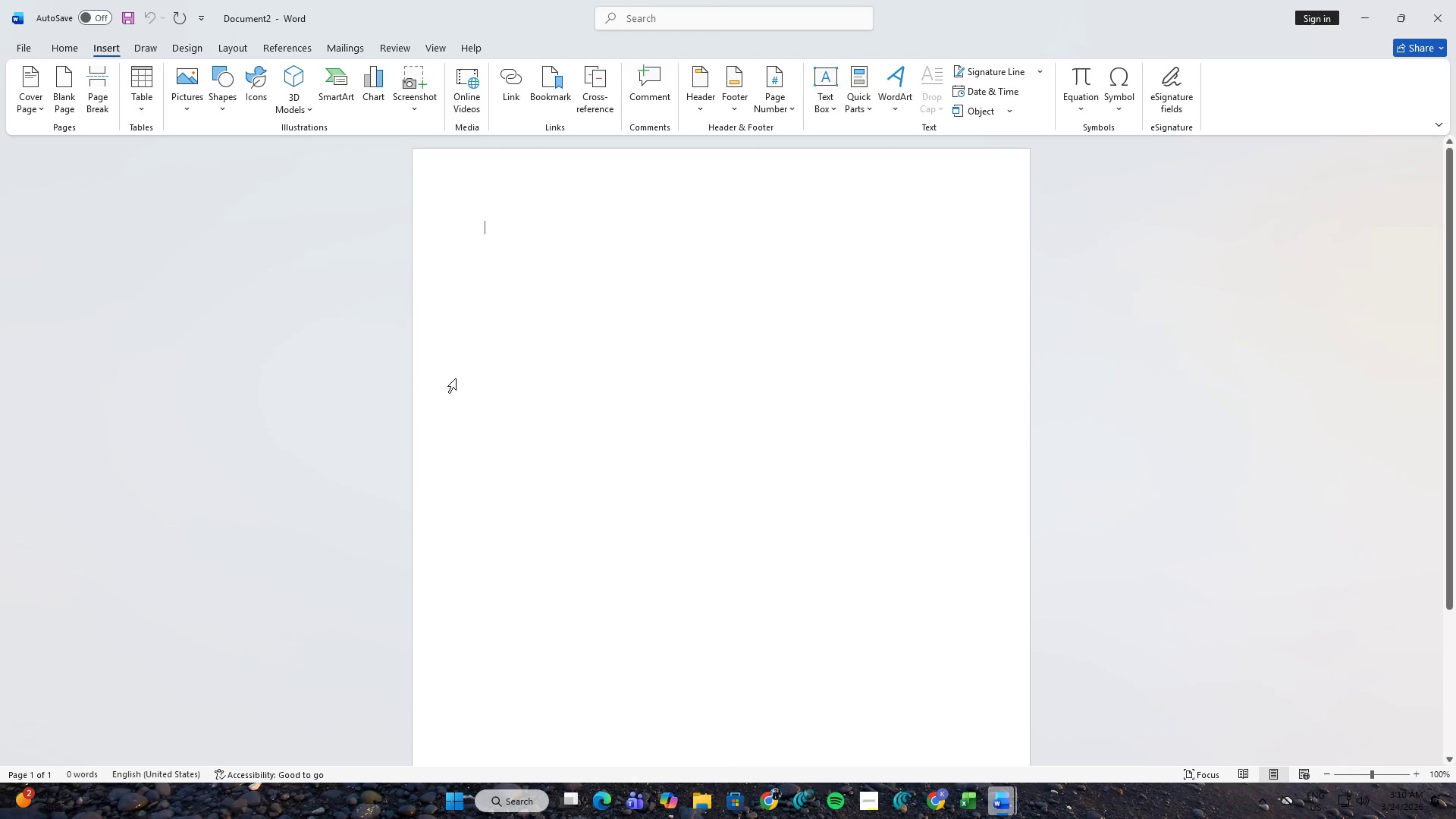 
key(Control+V)
 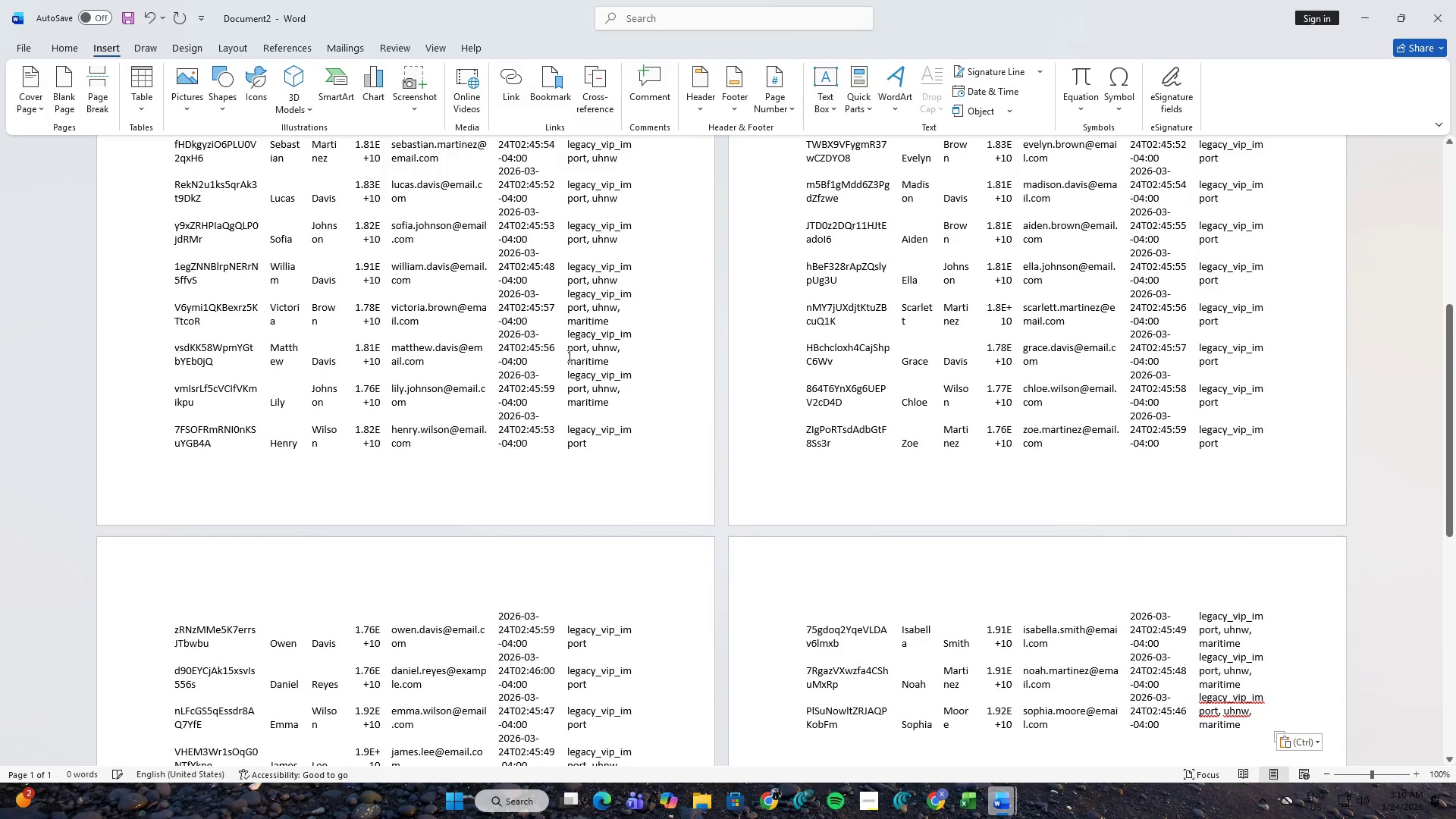 
scroll: coordinate [594, 435], scroll_direction: up, amount: 16.0
 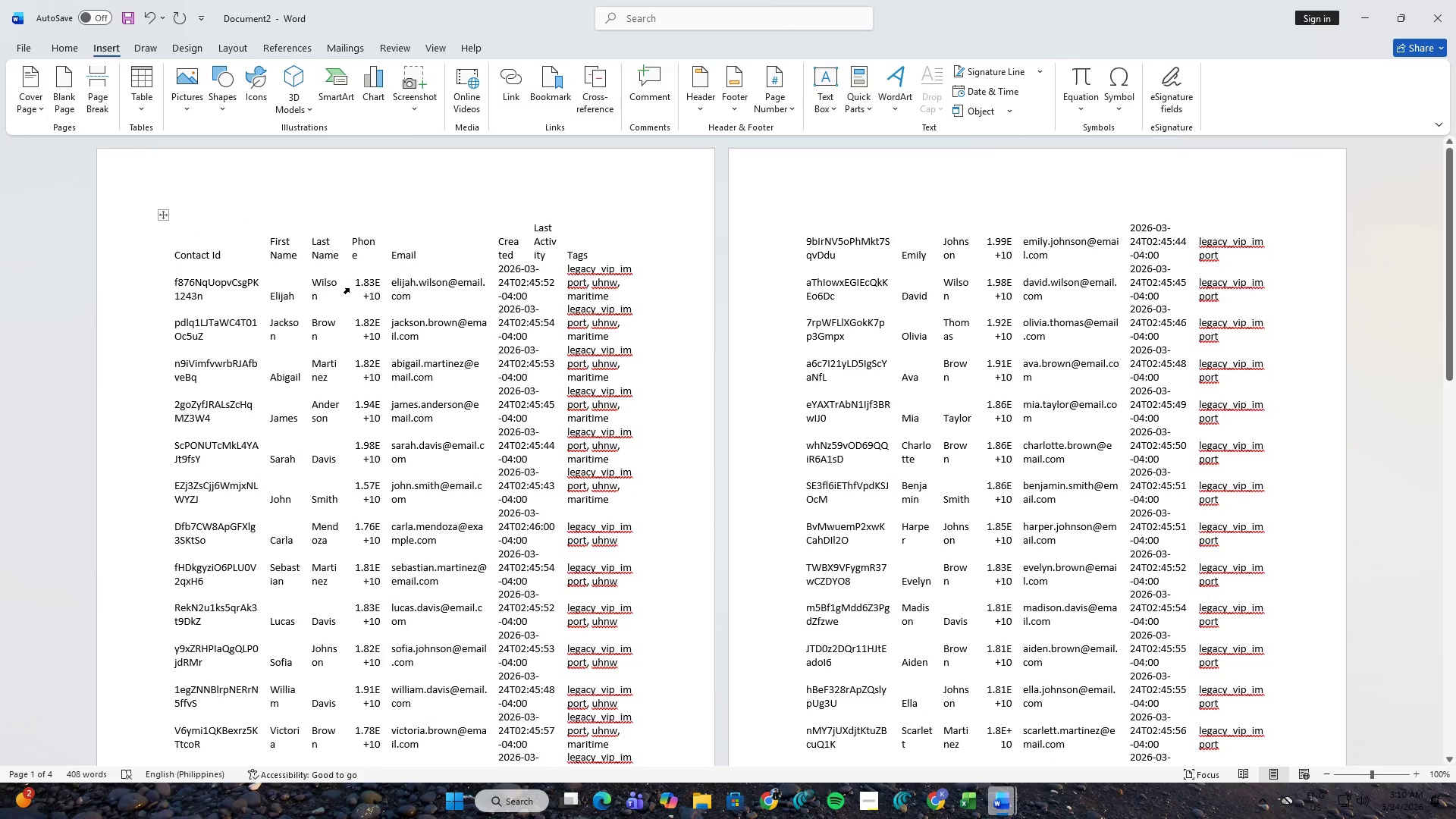 
scroll: coordinate [758, 420], scroll_direction: down, amount: 26.0
 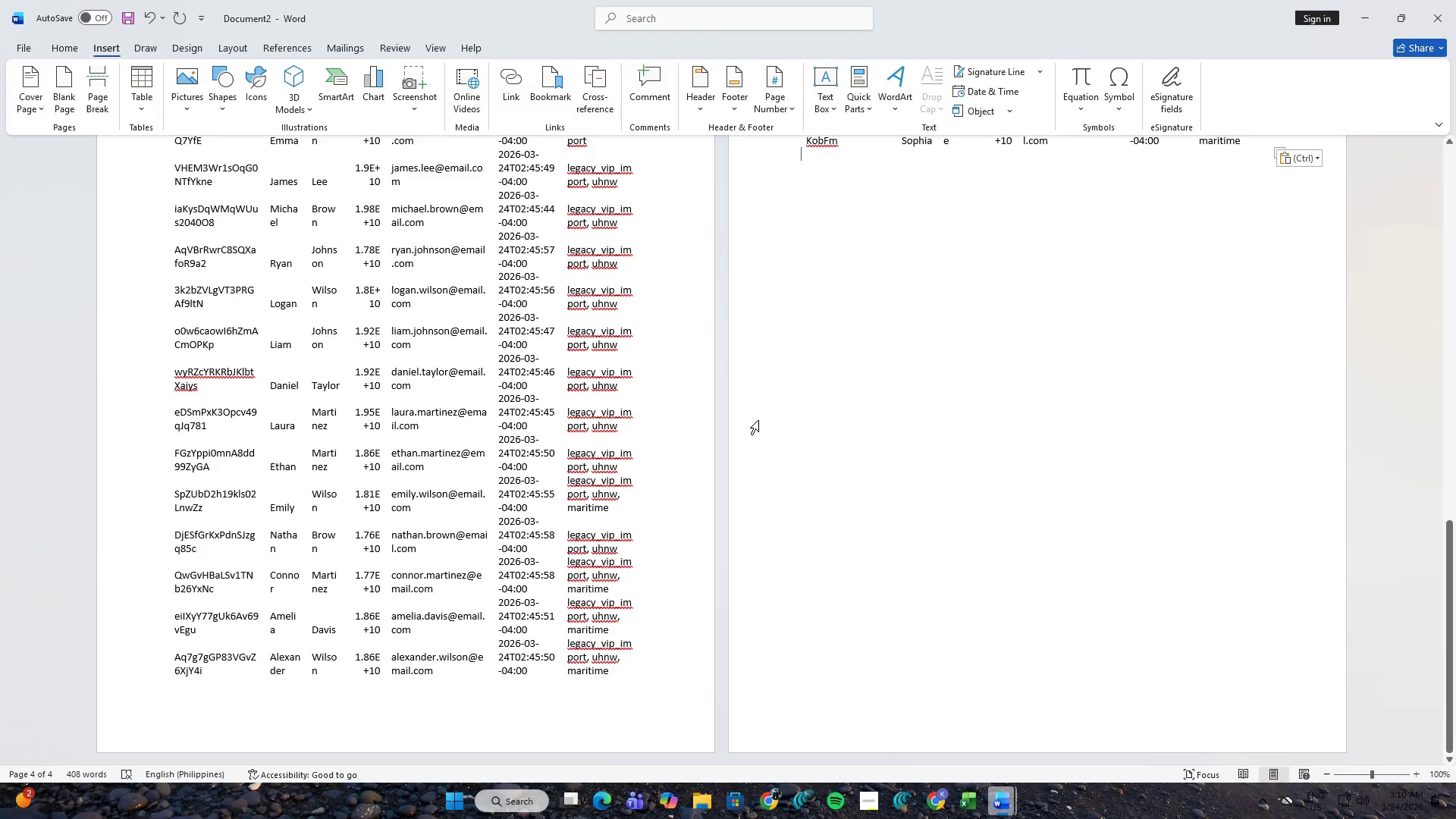 
key(Control+Z)
 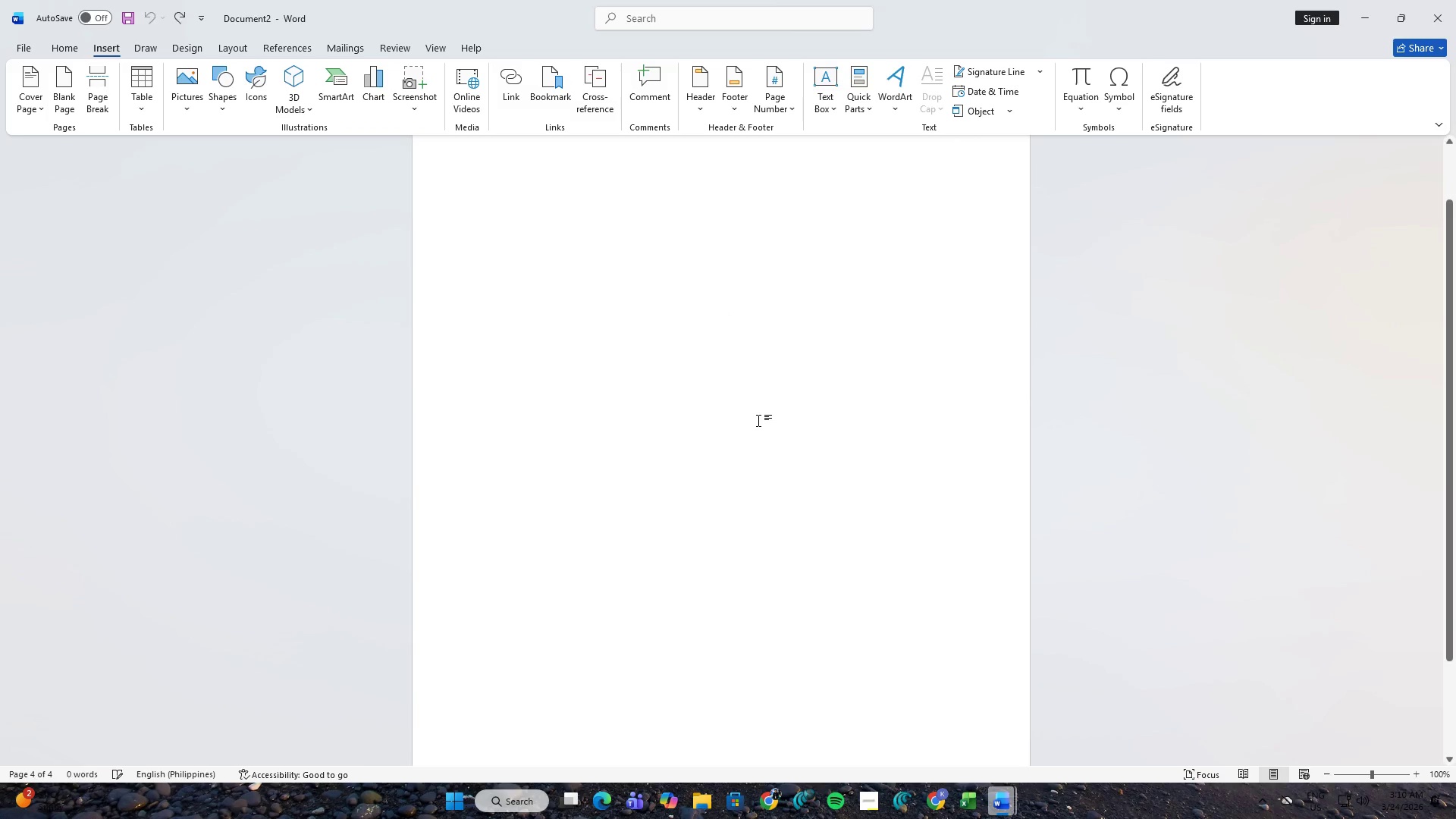 
left_click([699, 398])
 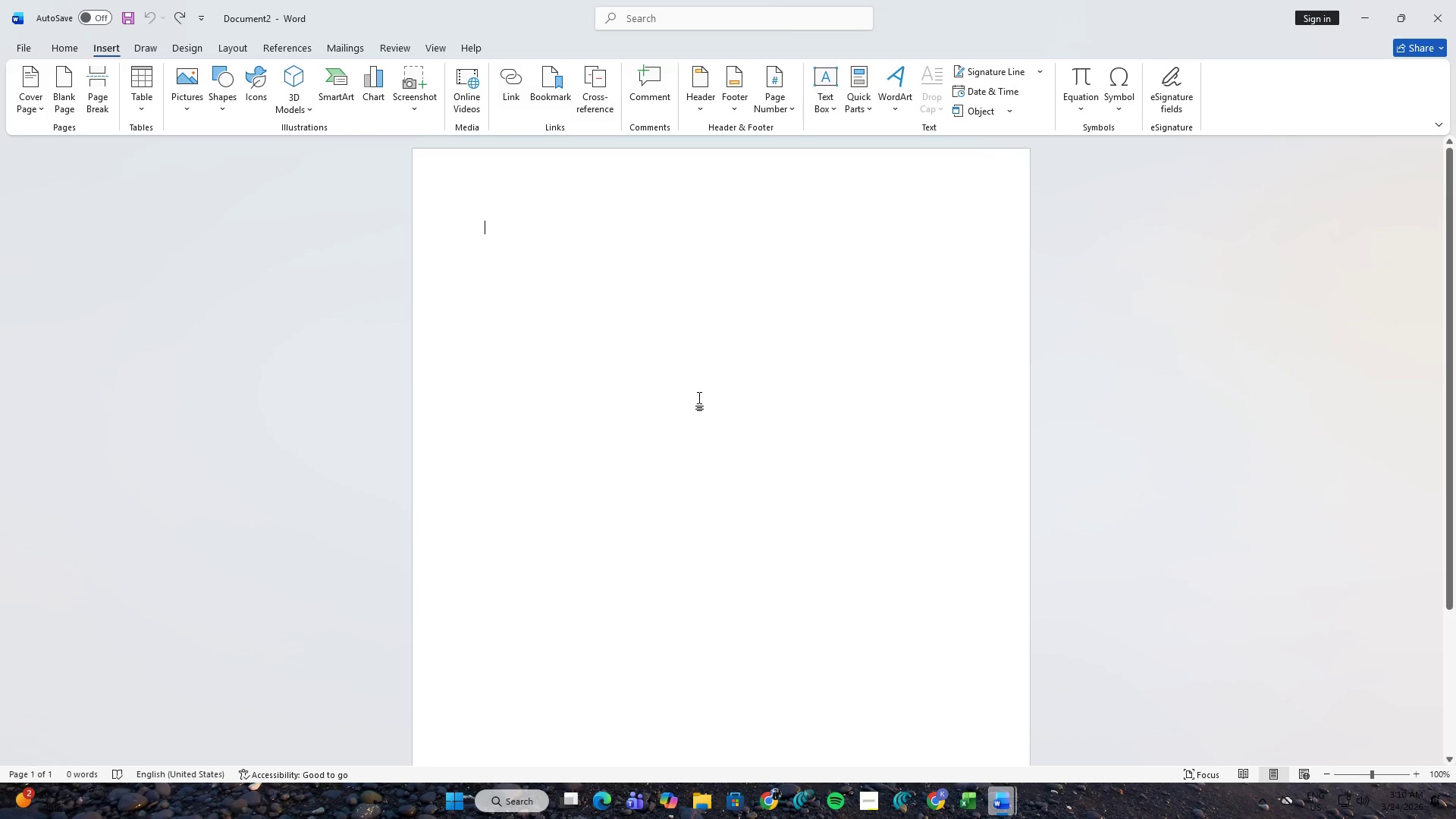 
scroll: coordinate [758, 420], scroll_direction: up, amount: 9.0
 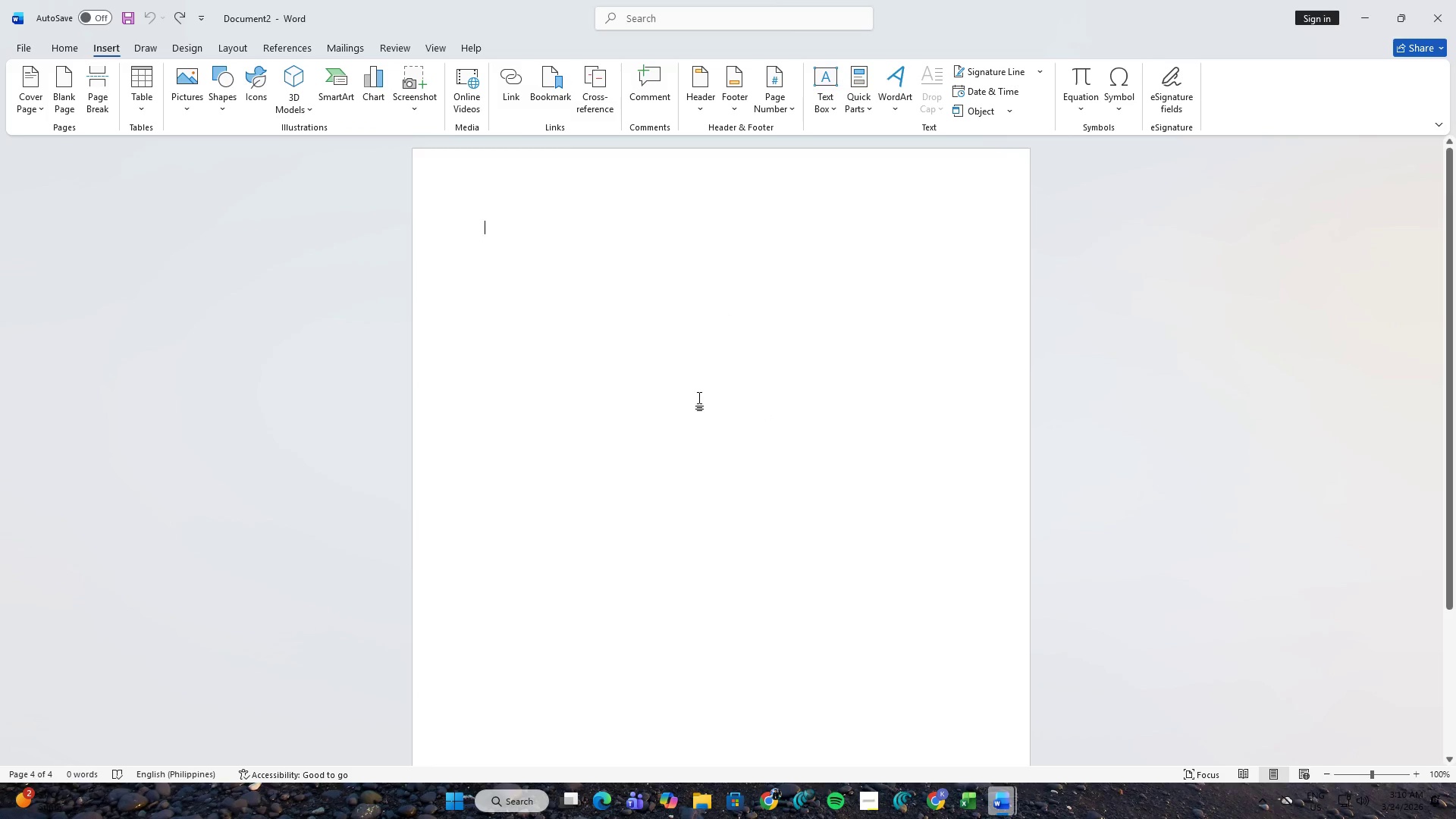 
key(Alt+AltLeft)
 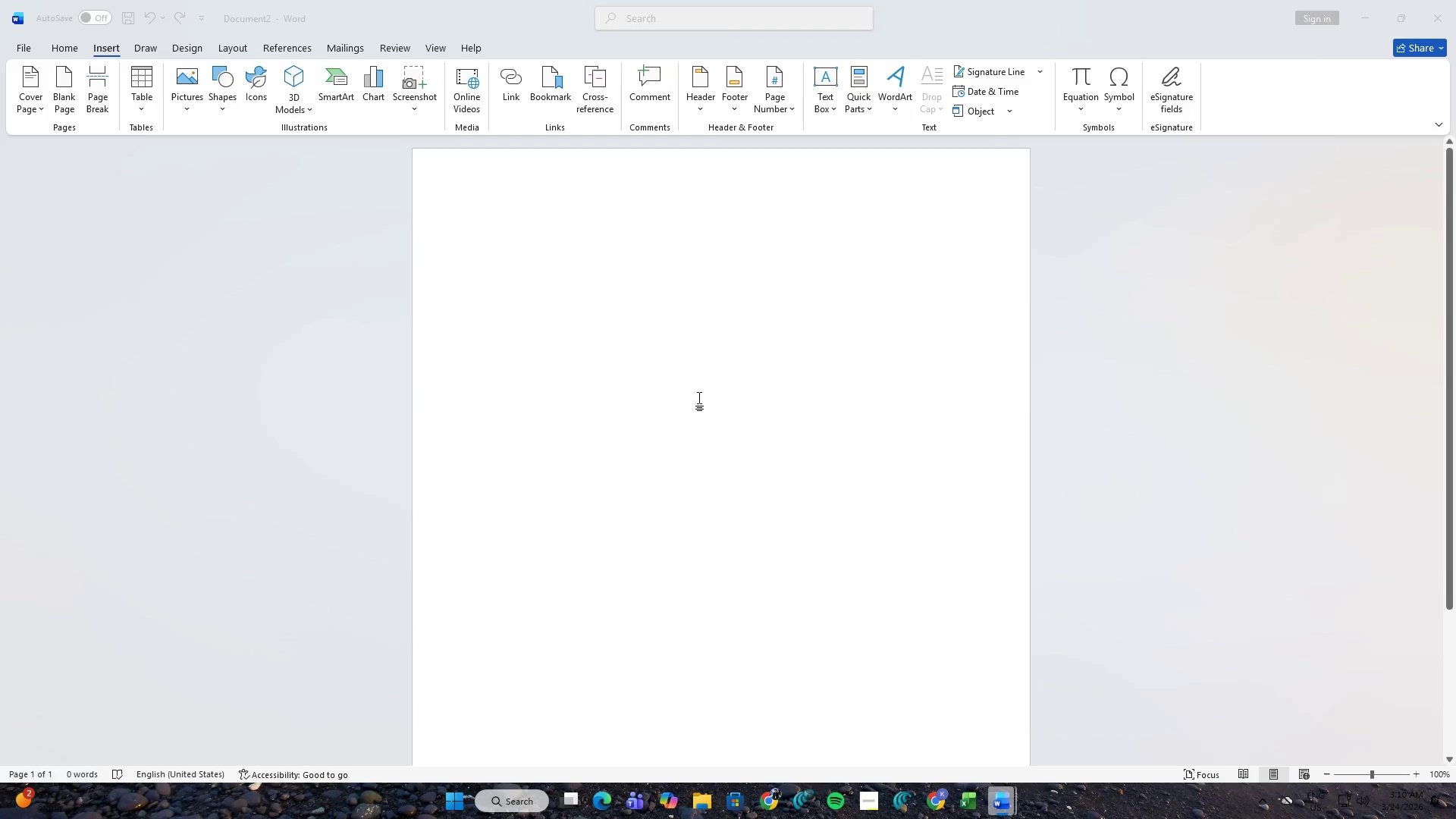 
key(Alt+Tab)
 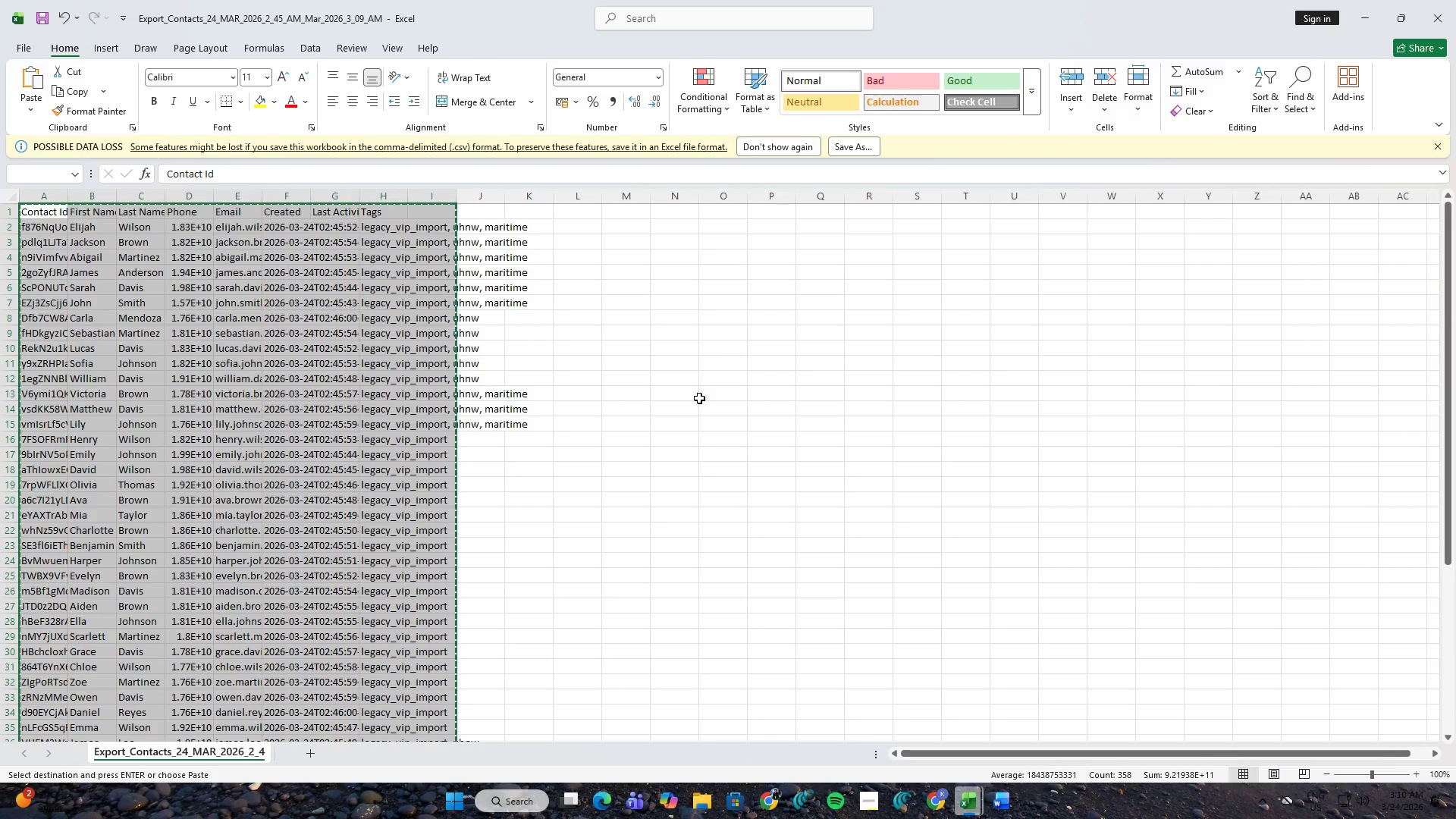 
left_click([666, 394])
 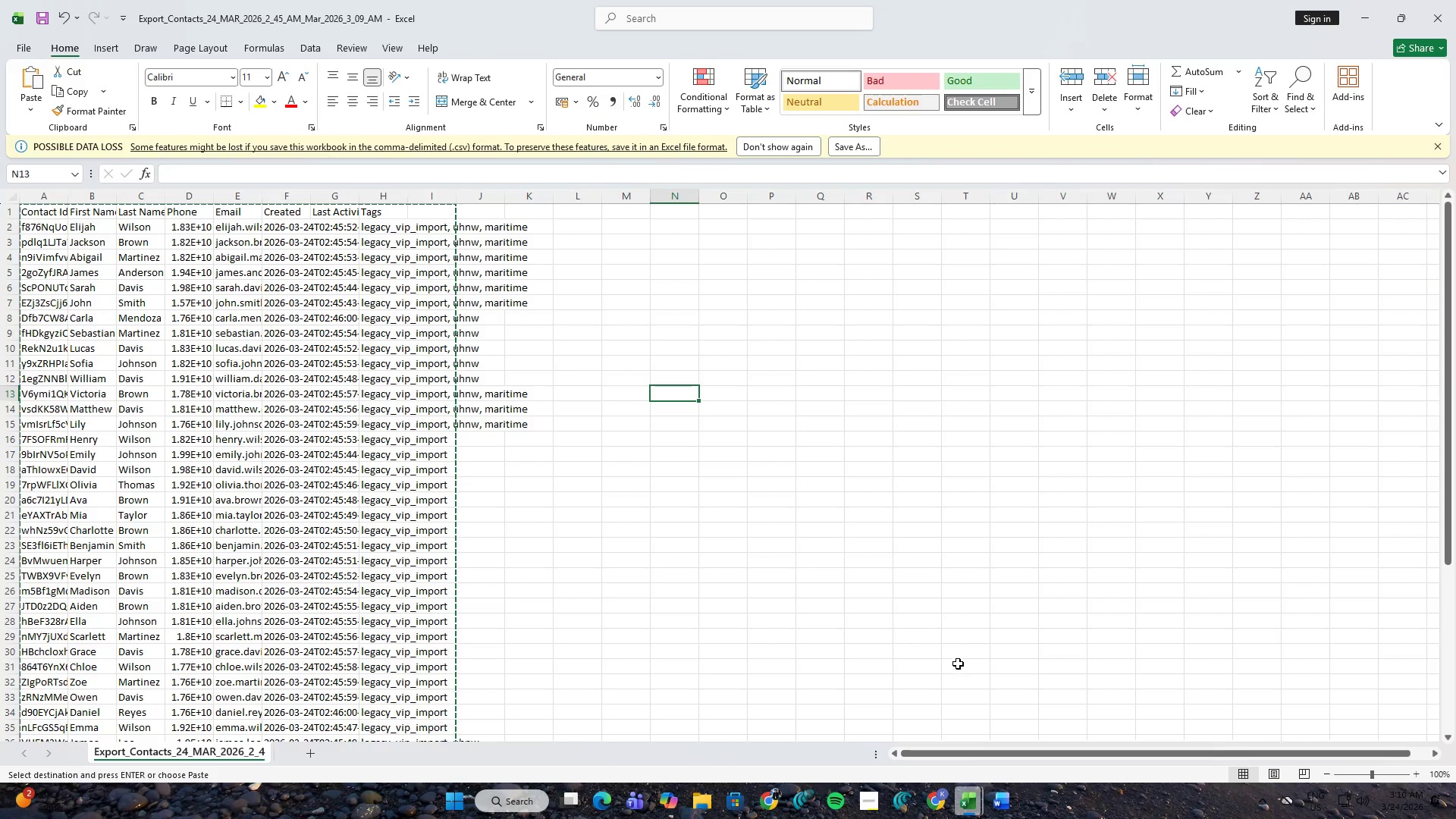 
mouse_move([948, 791])
 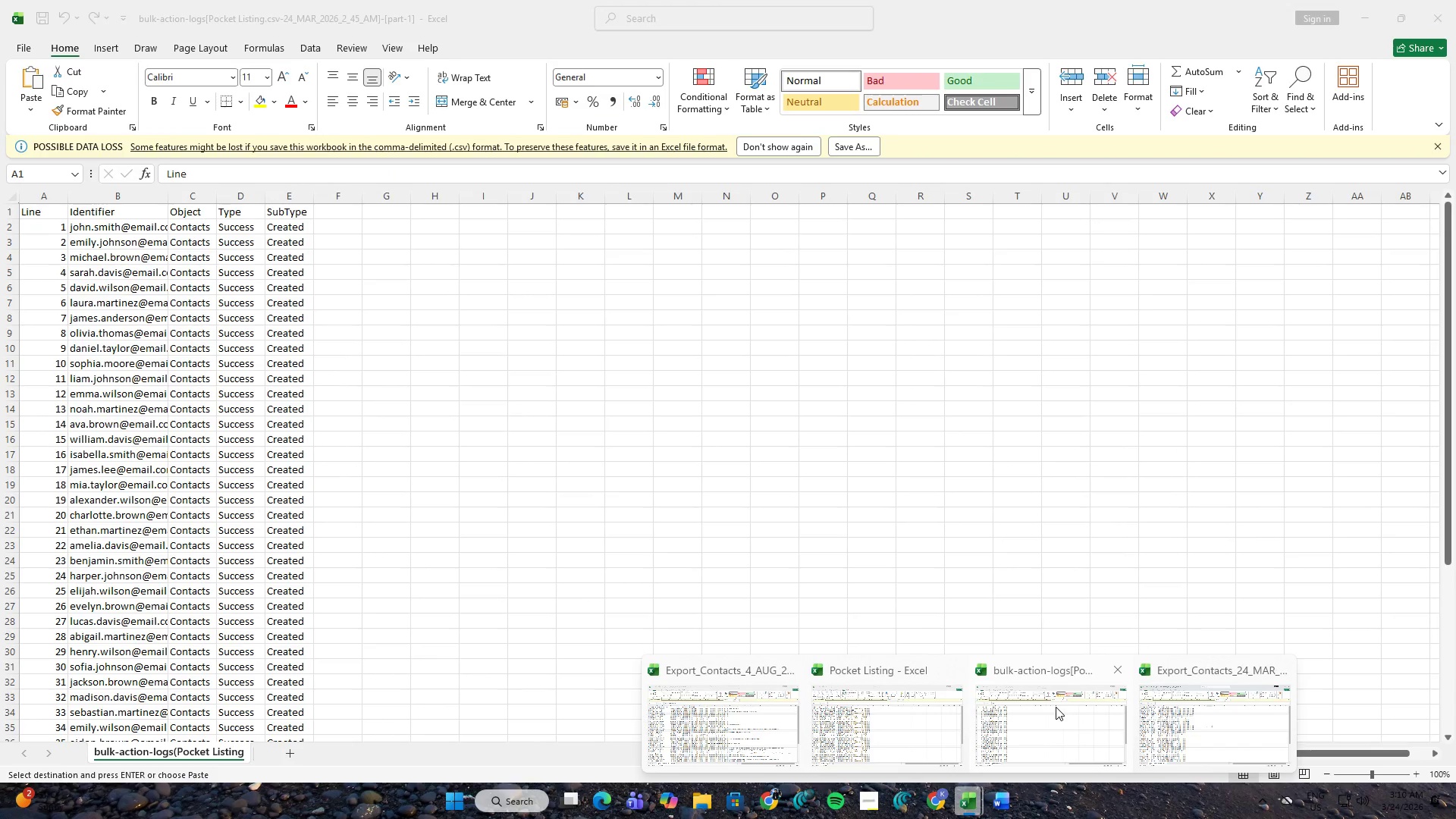 
left_click([1056, 707])
 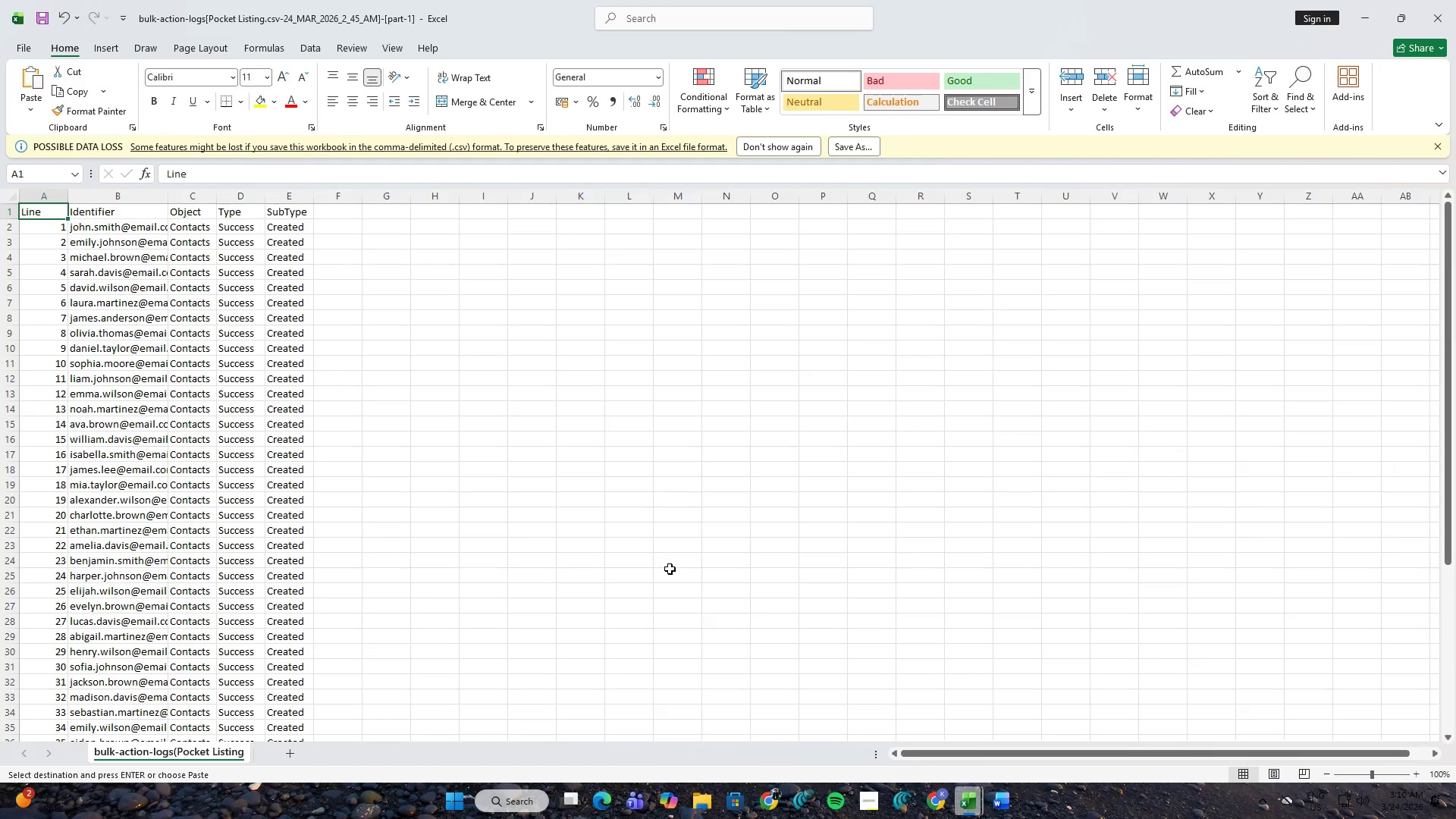 
wait(5.09)
 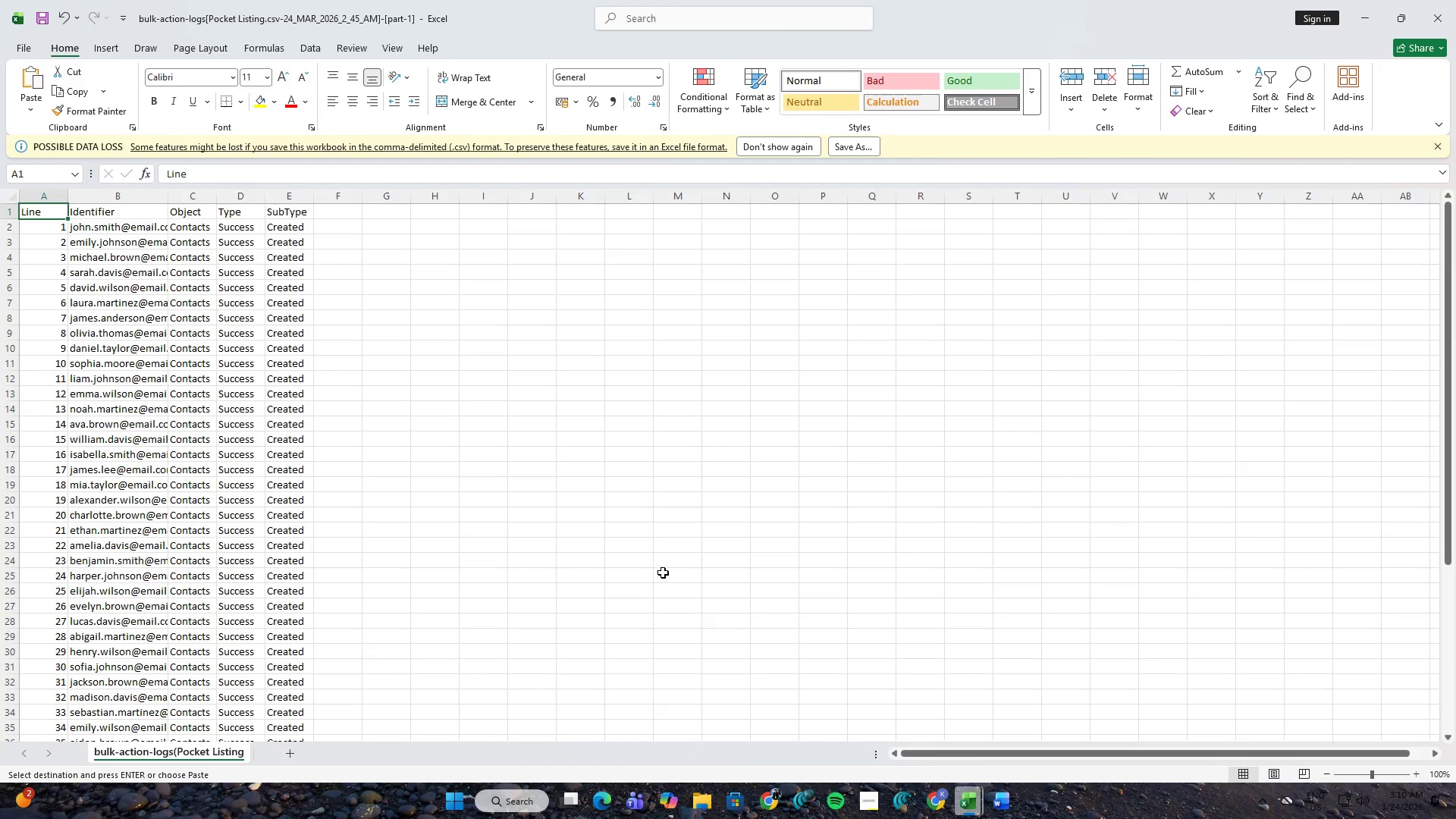 
left_click([946, 795])
 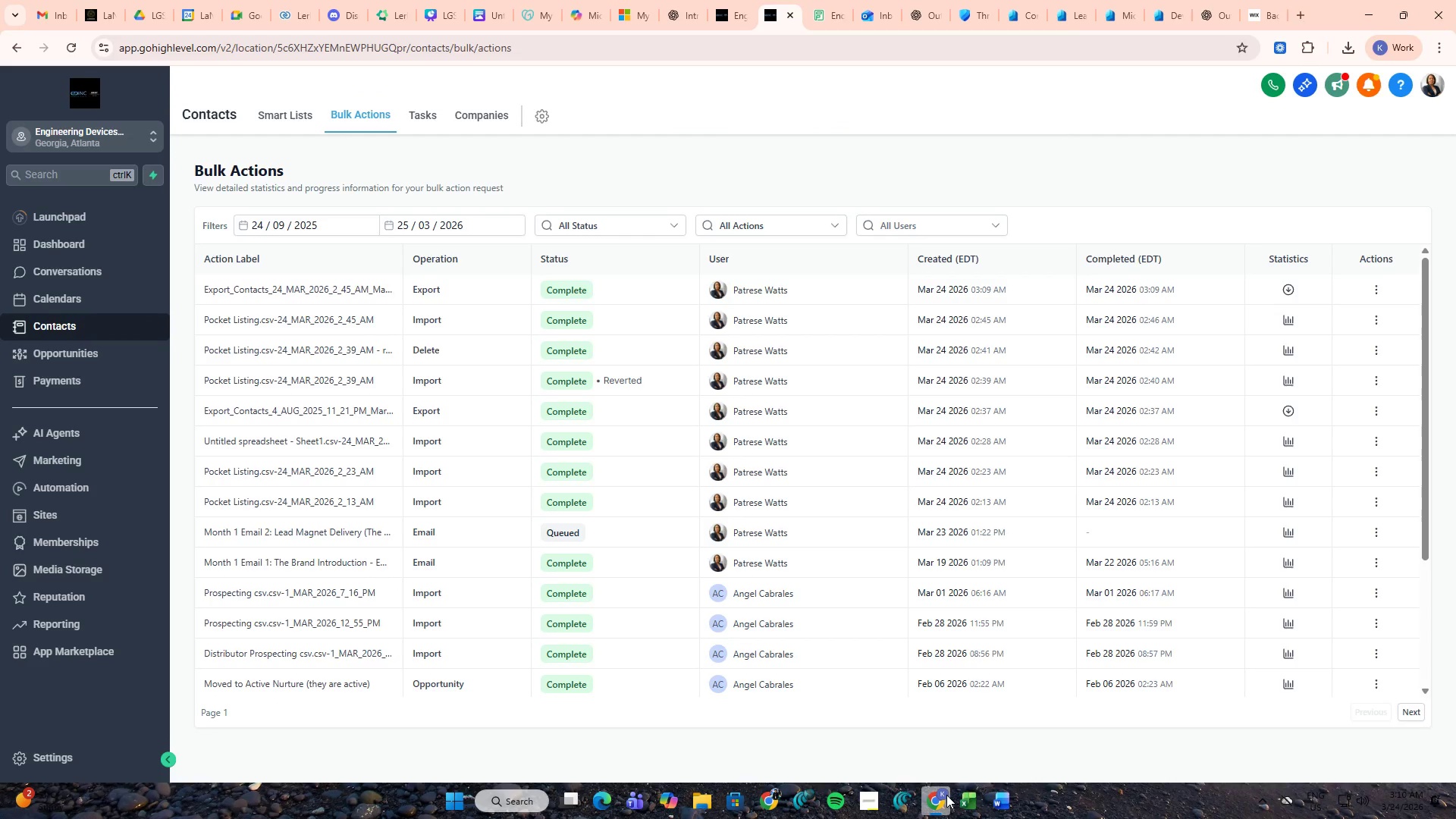 
wait(5.23)
 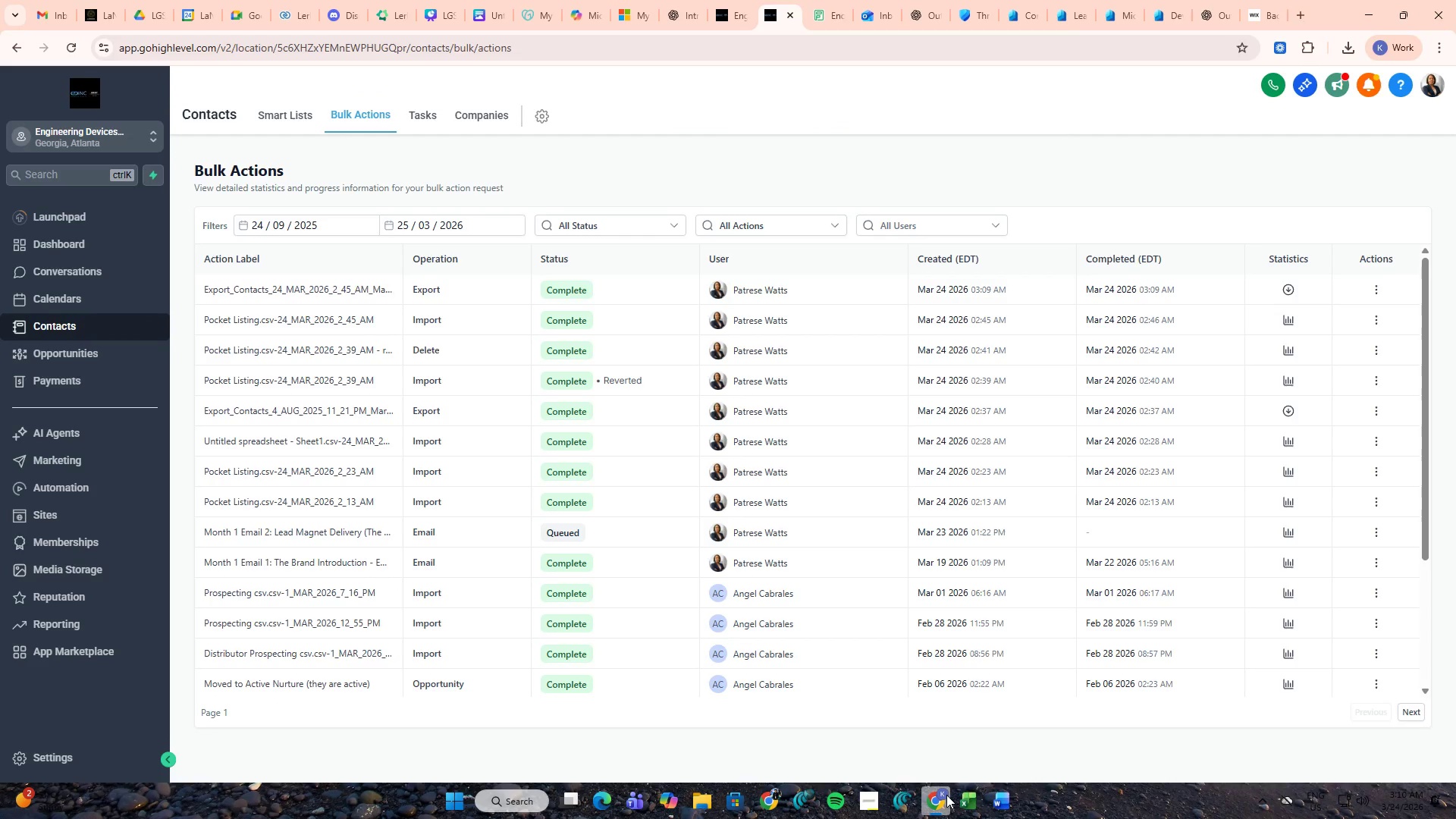 
left_click([871, 793])